 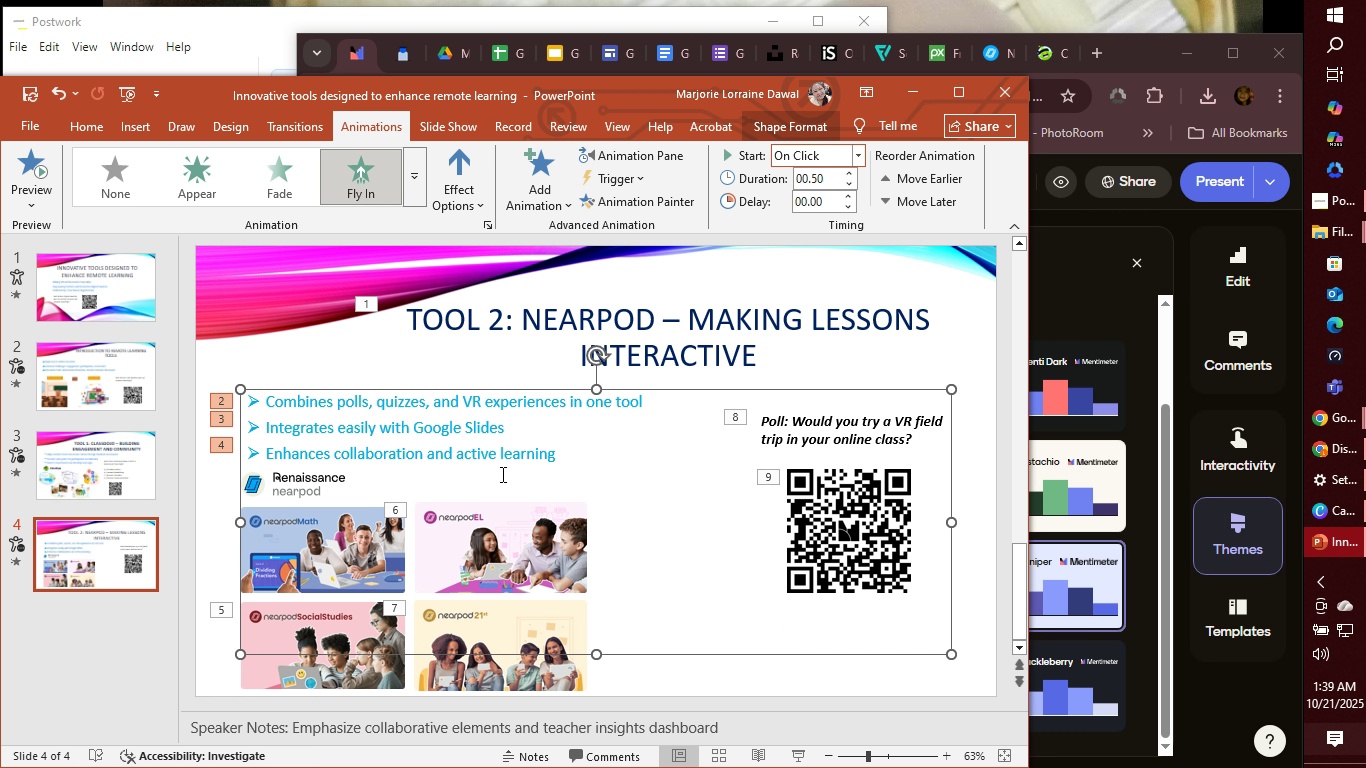 
left_click([31, 170])
 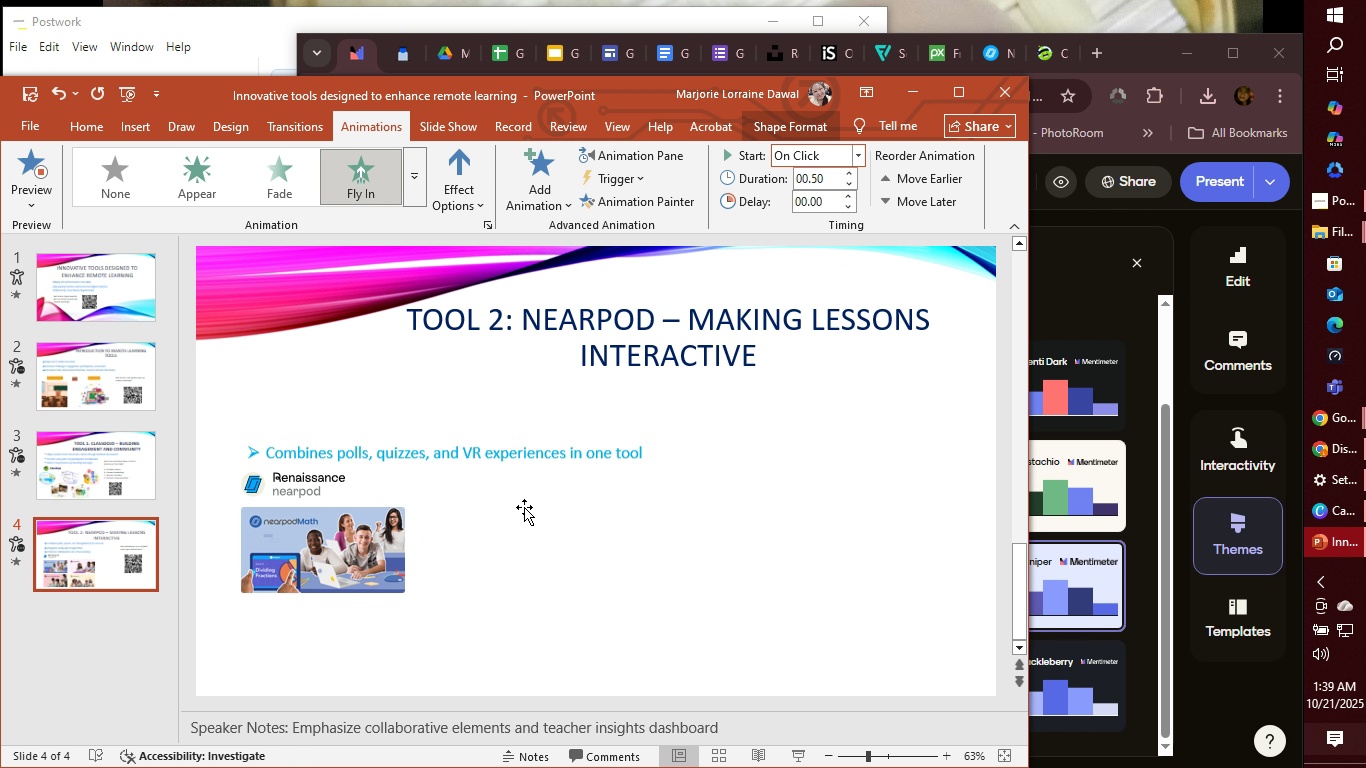 
mouse_move([355, 552])
 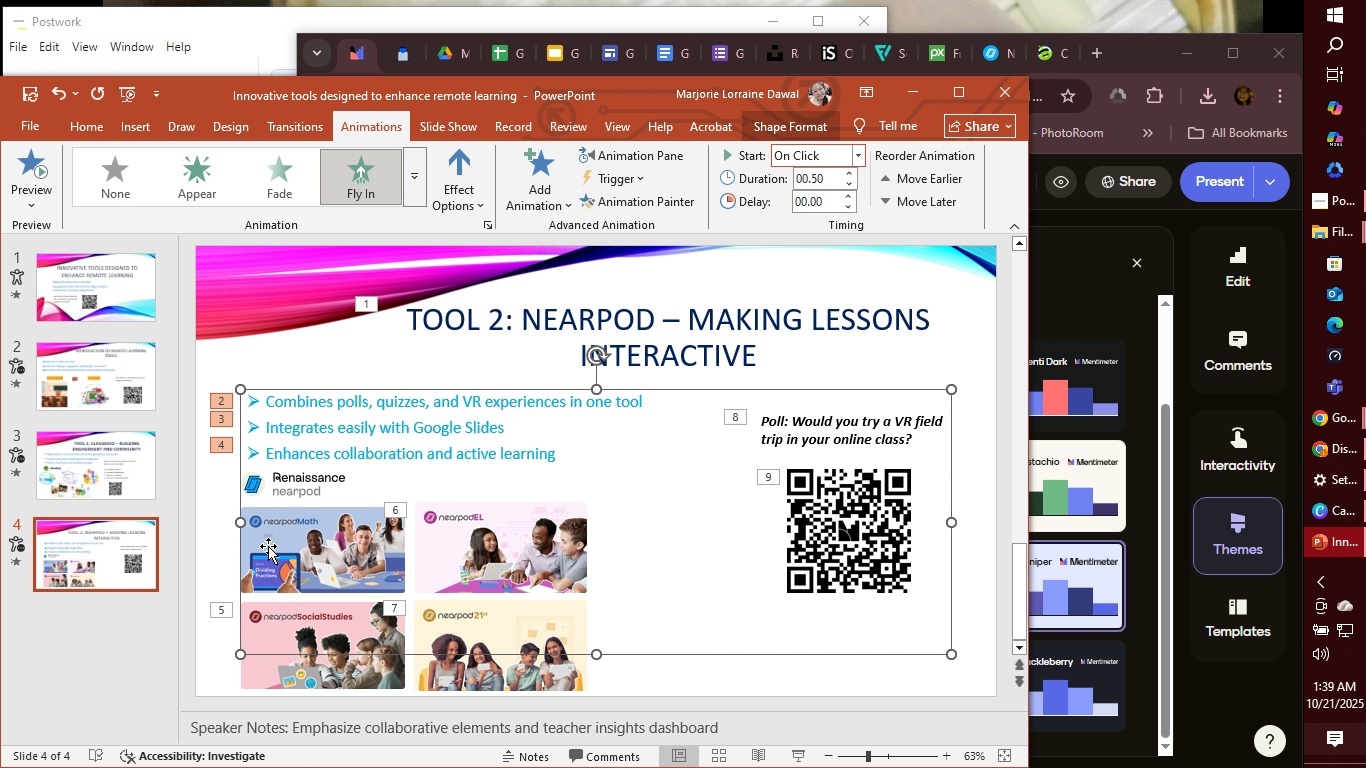 
left_click([299, 560])
 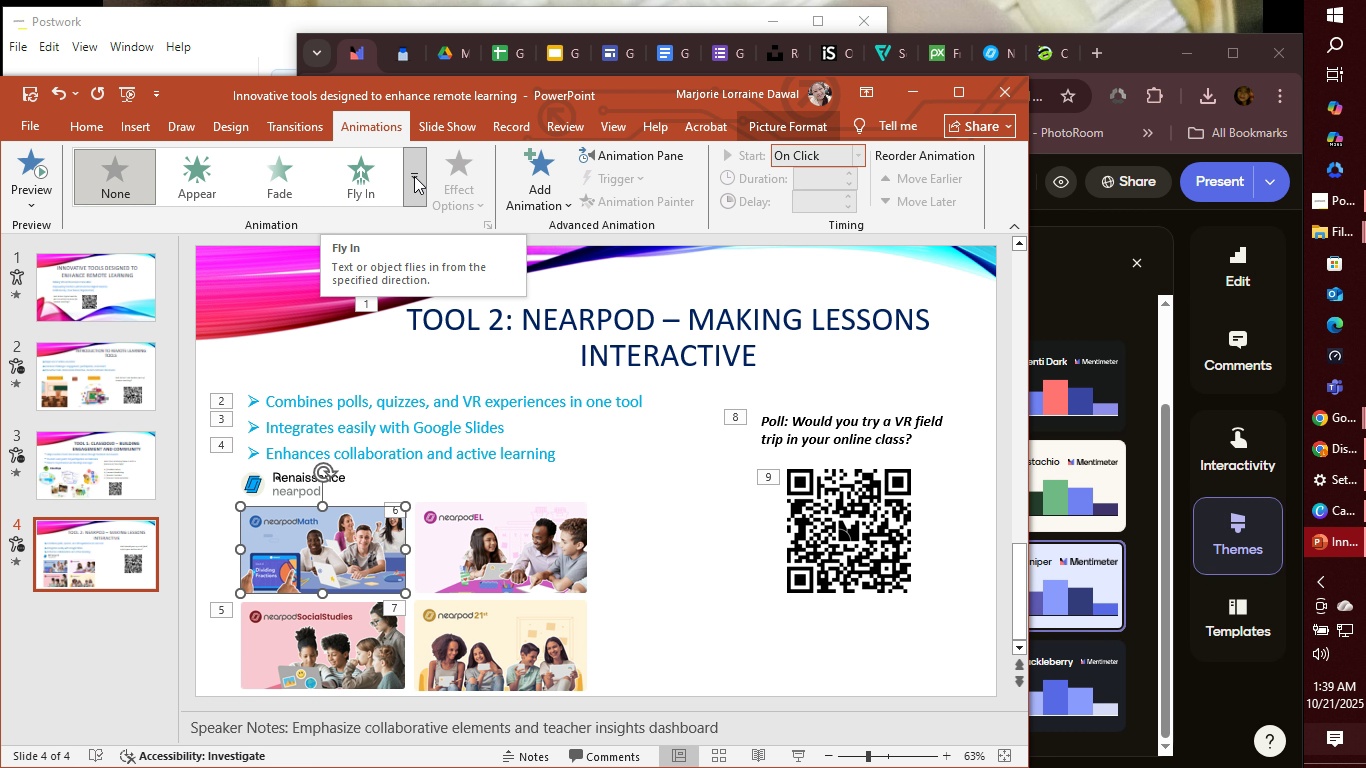 
left_click([362, 185])
 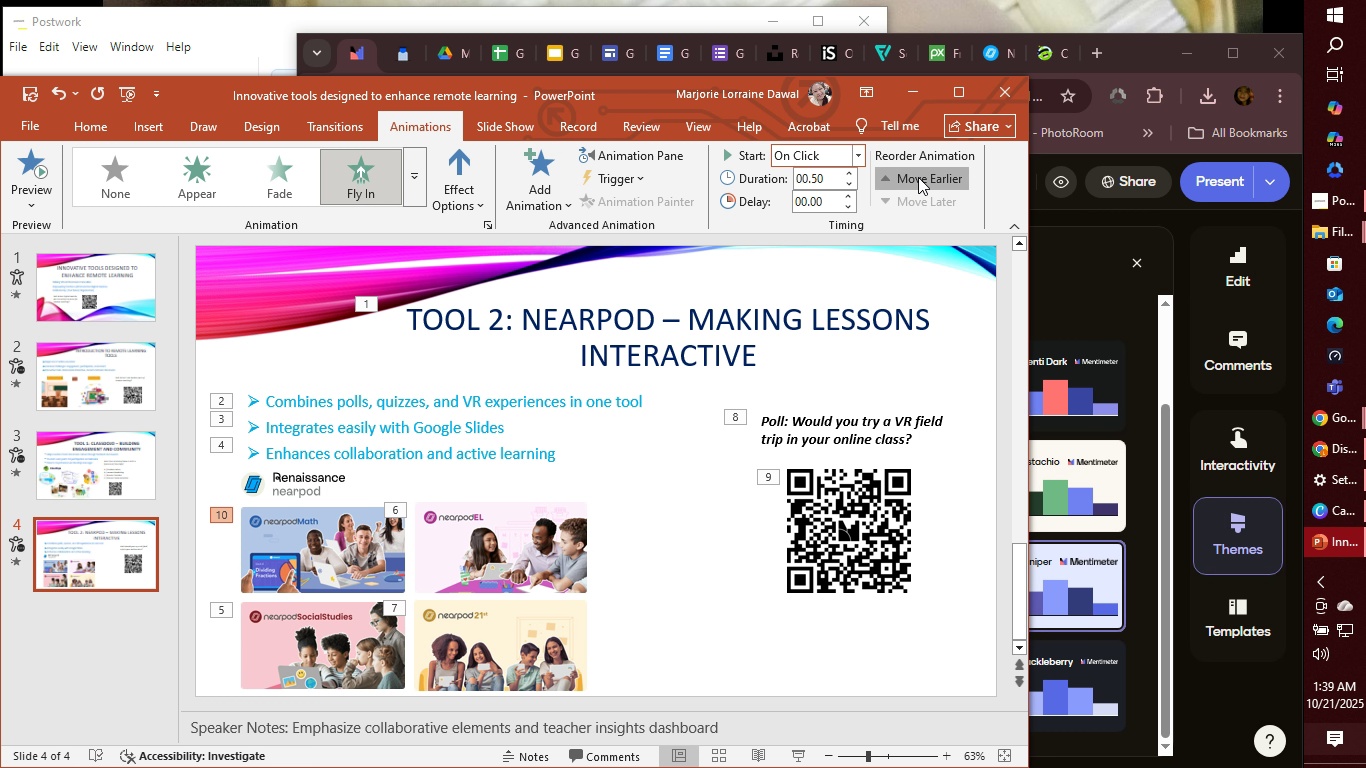 
left_click([918, 177])
 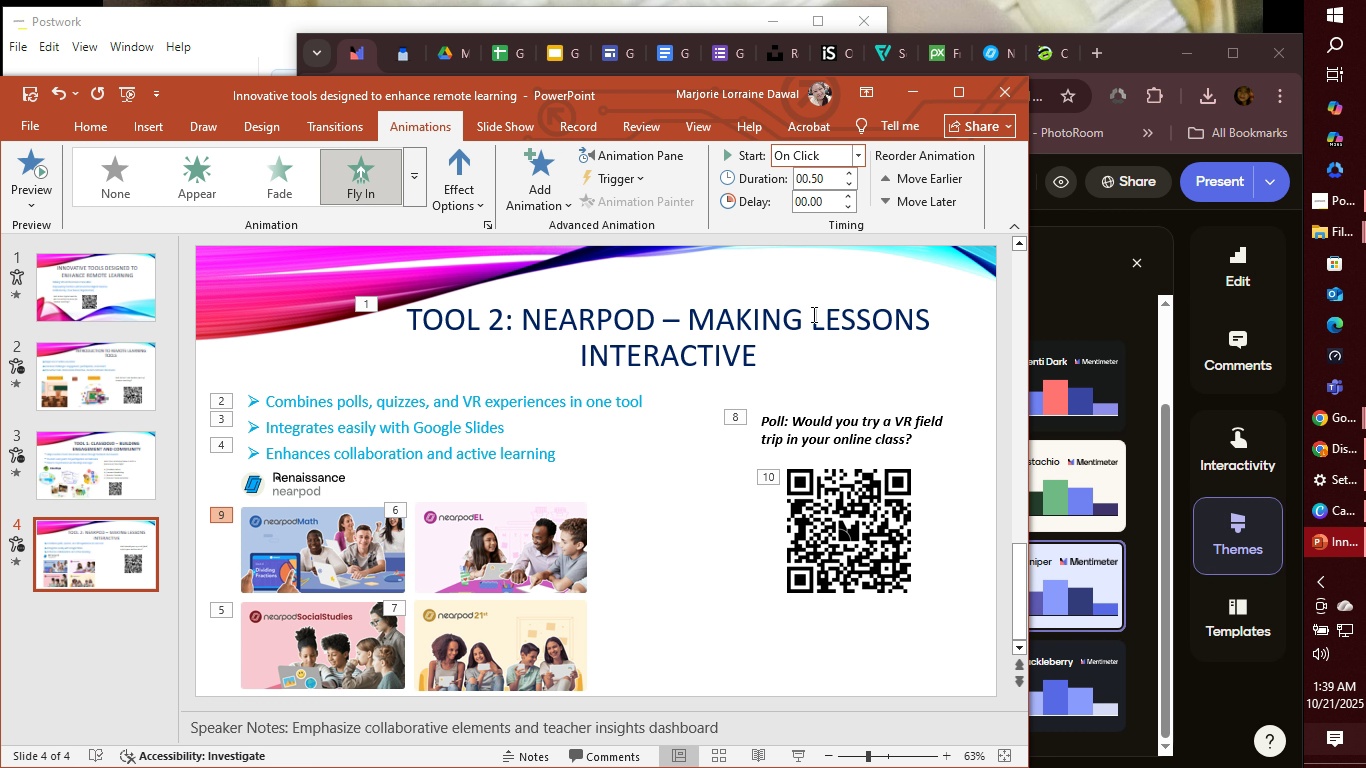 
left_click([938, 177])
 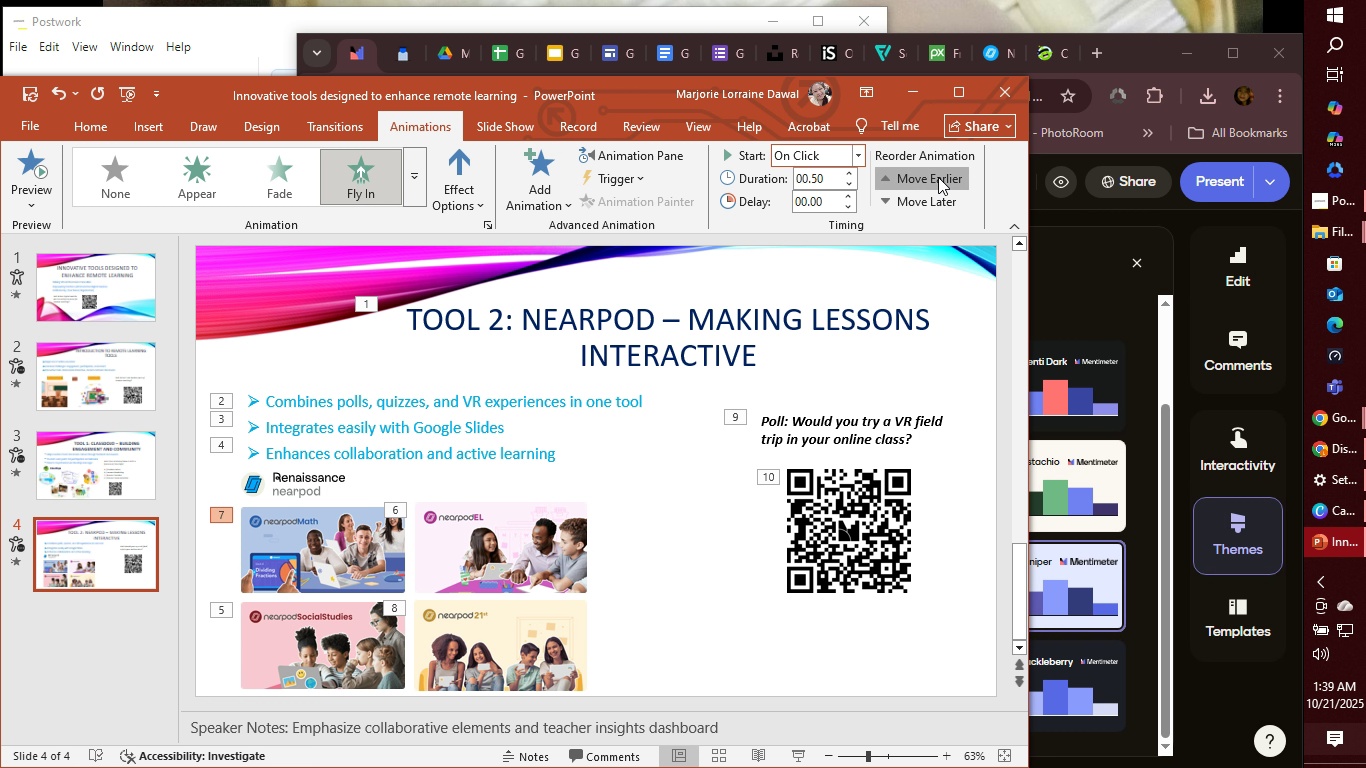 
double_click([938, 177])
 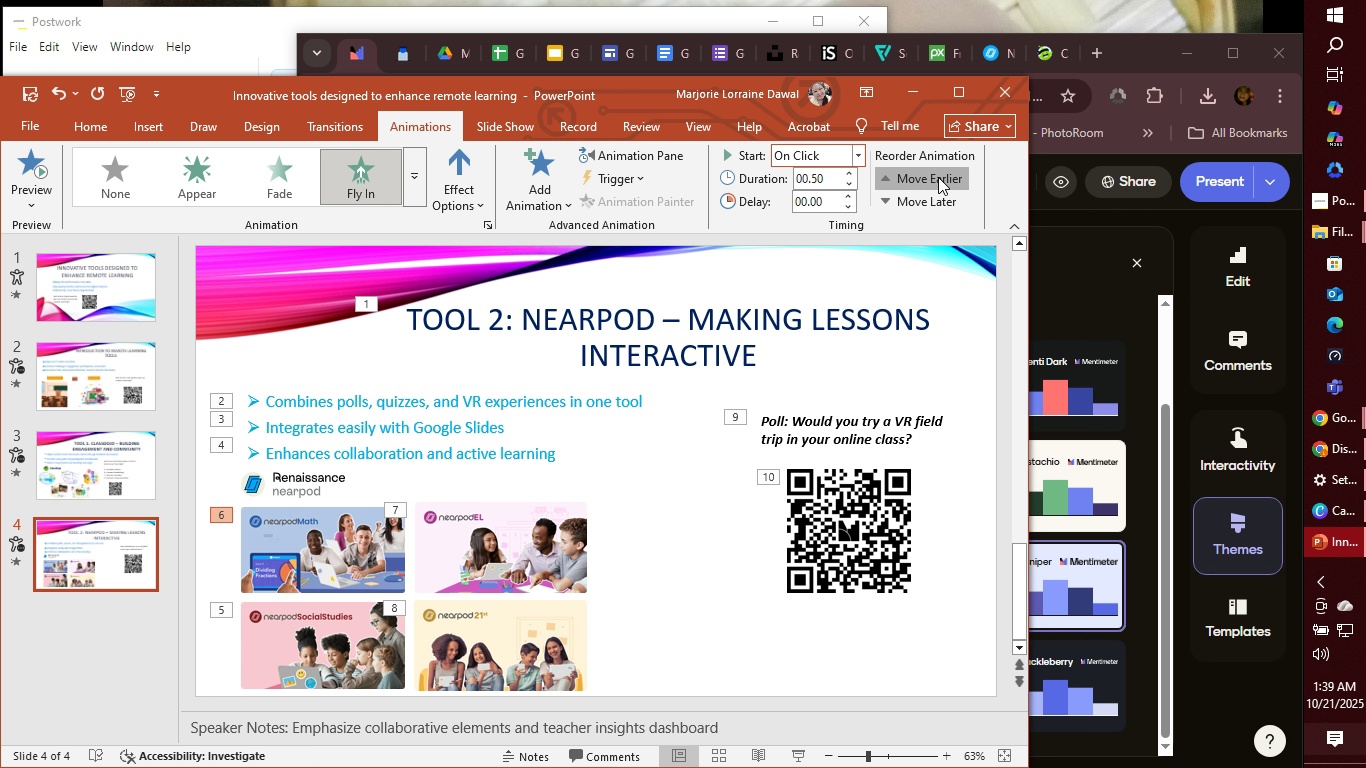 
triple_click([938, 177])
 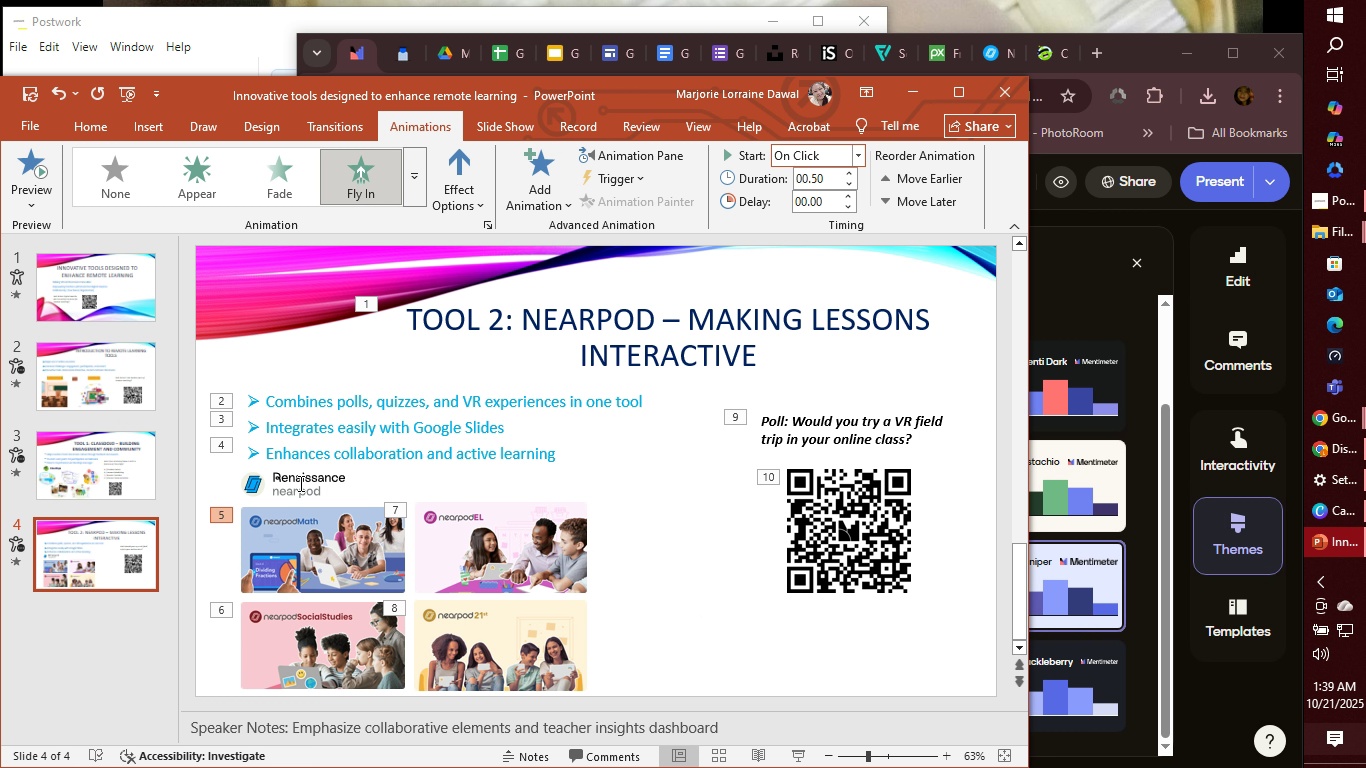 
wait(12.08)
 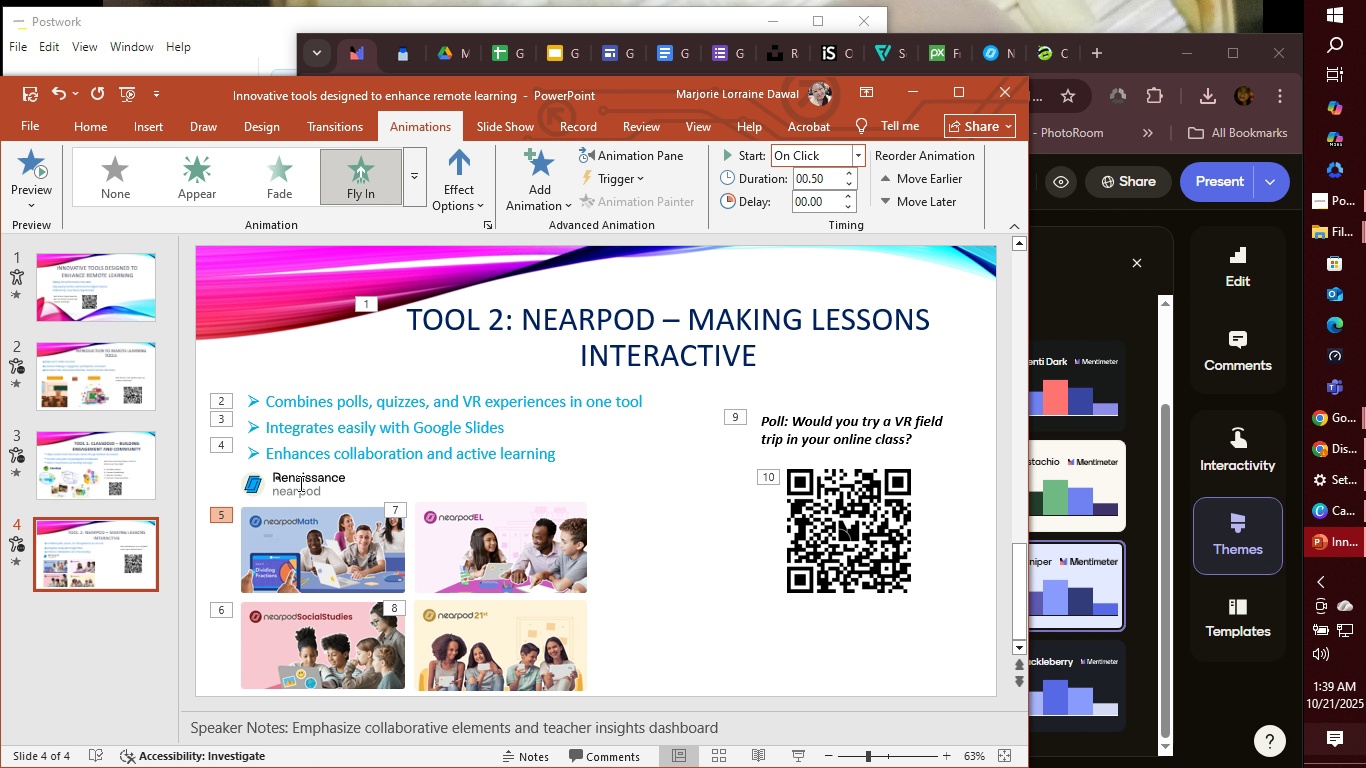 
left_click([299, 482])
 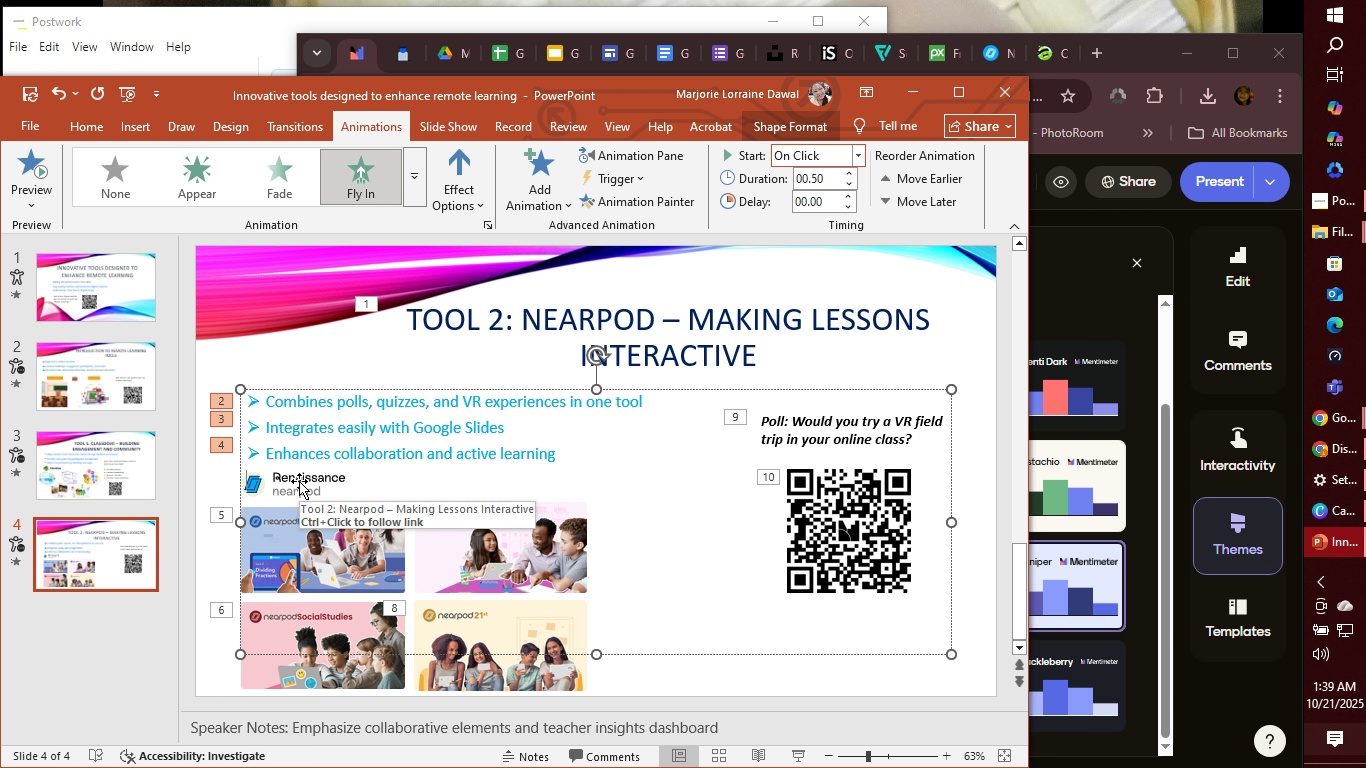 
left_click([299, 482])
 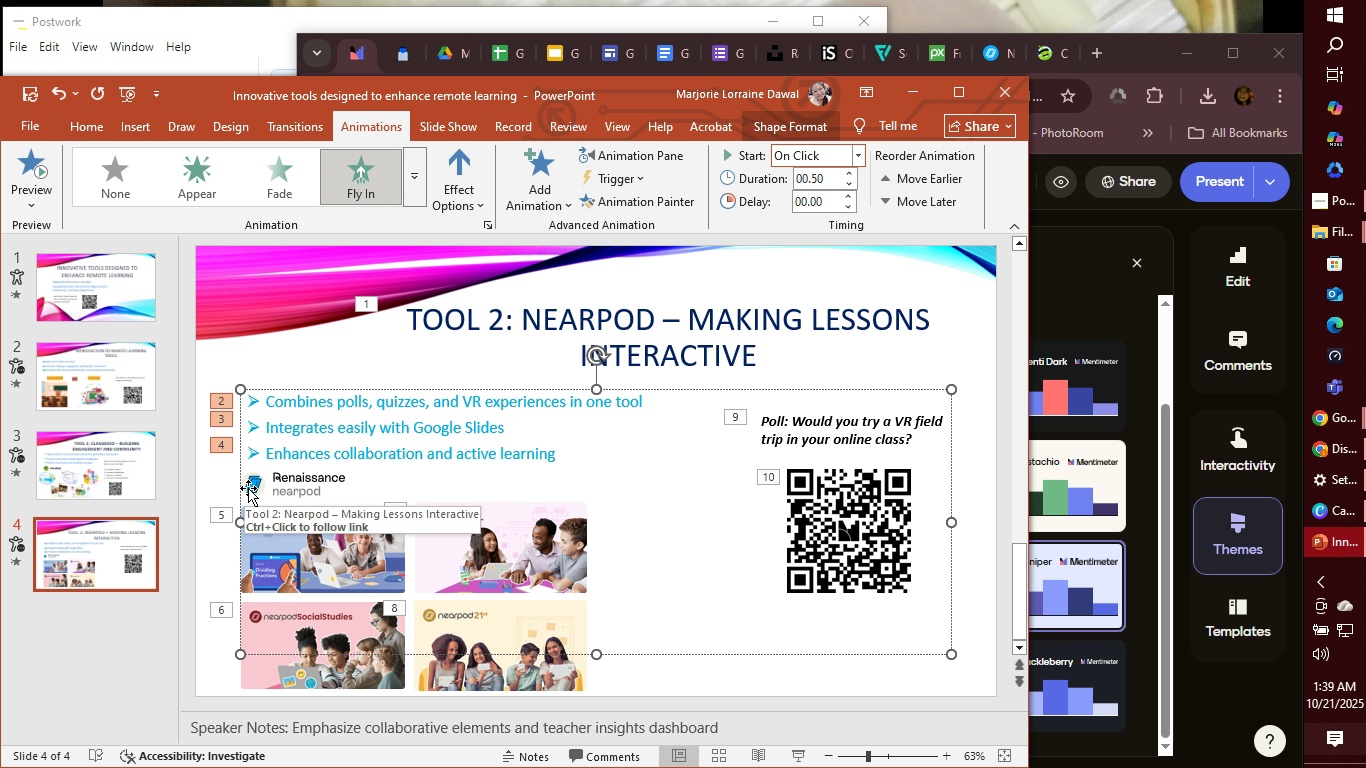 
left_click([248, 488])
 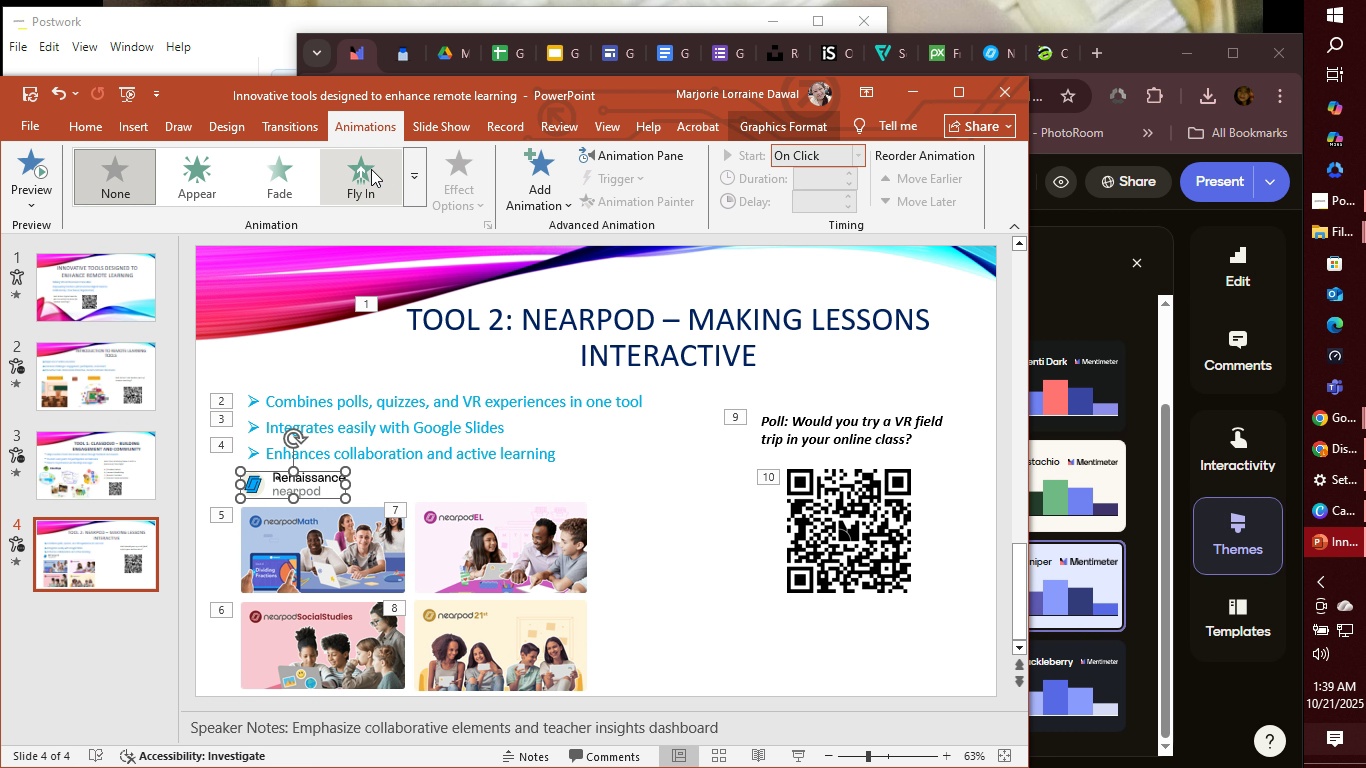 
left_click([355, 172])
 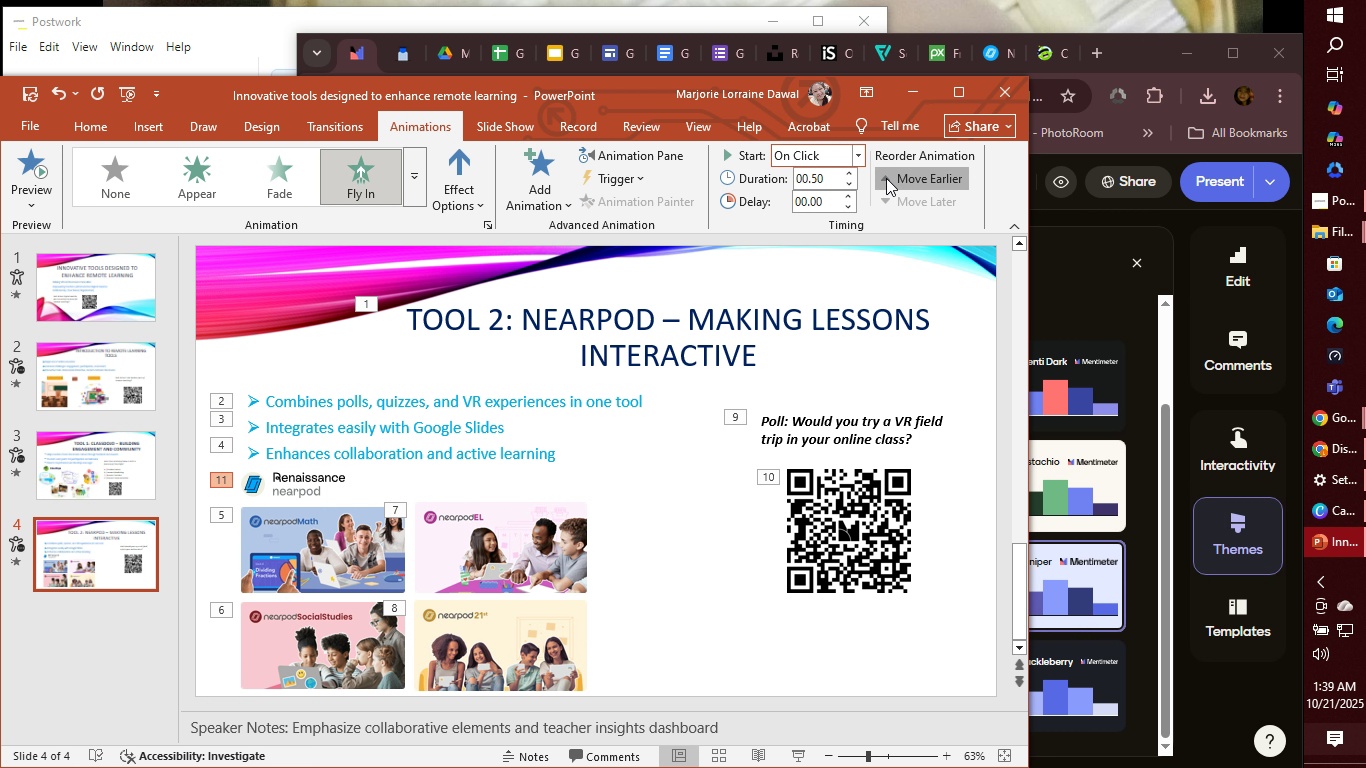 
double_click([886, 178])
 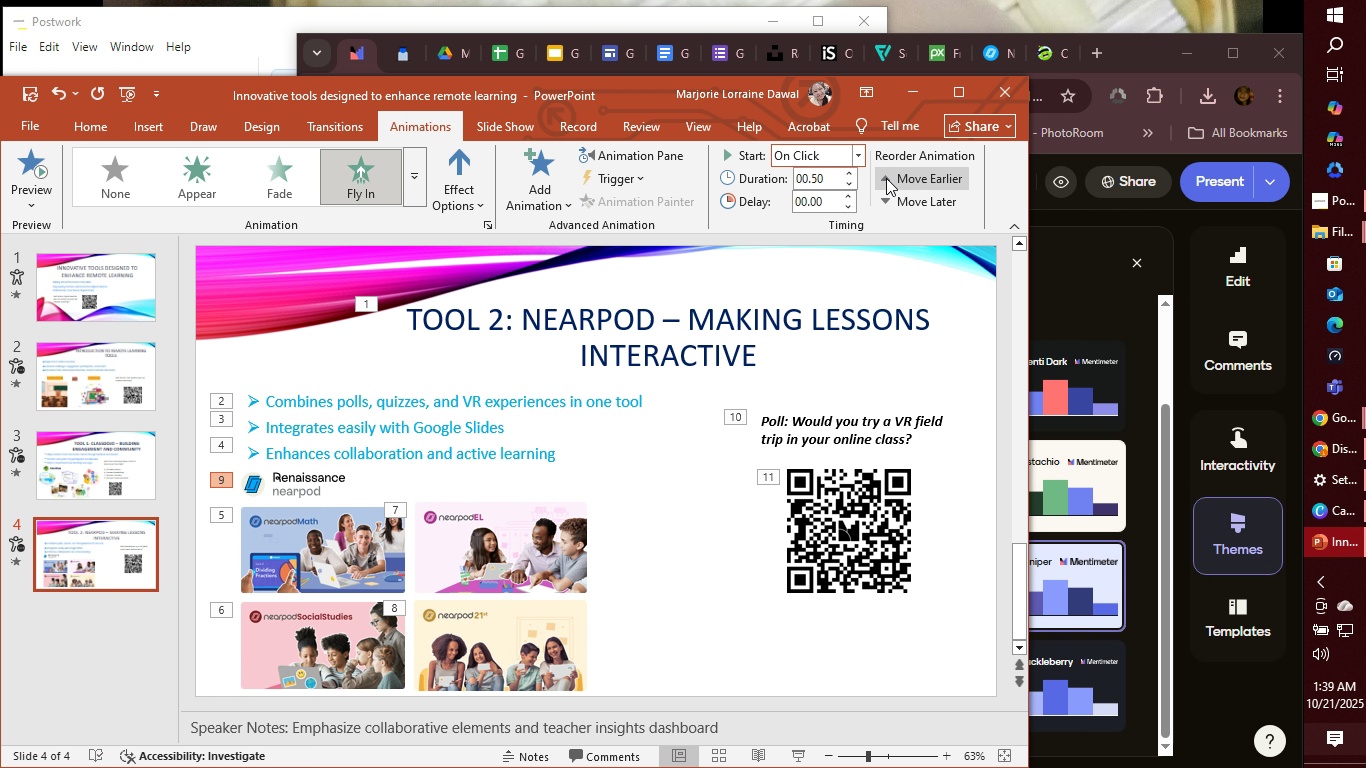 
triple_click([886, 178])
 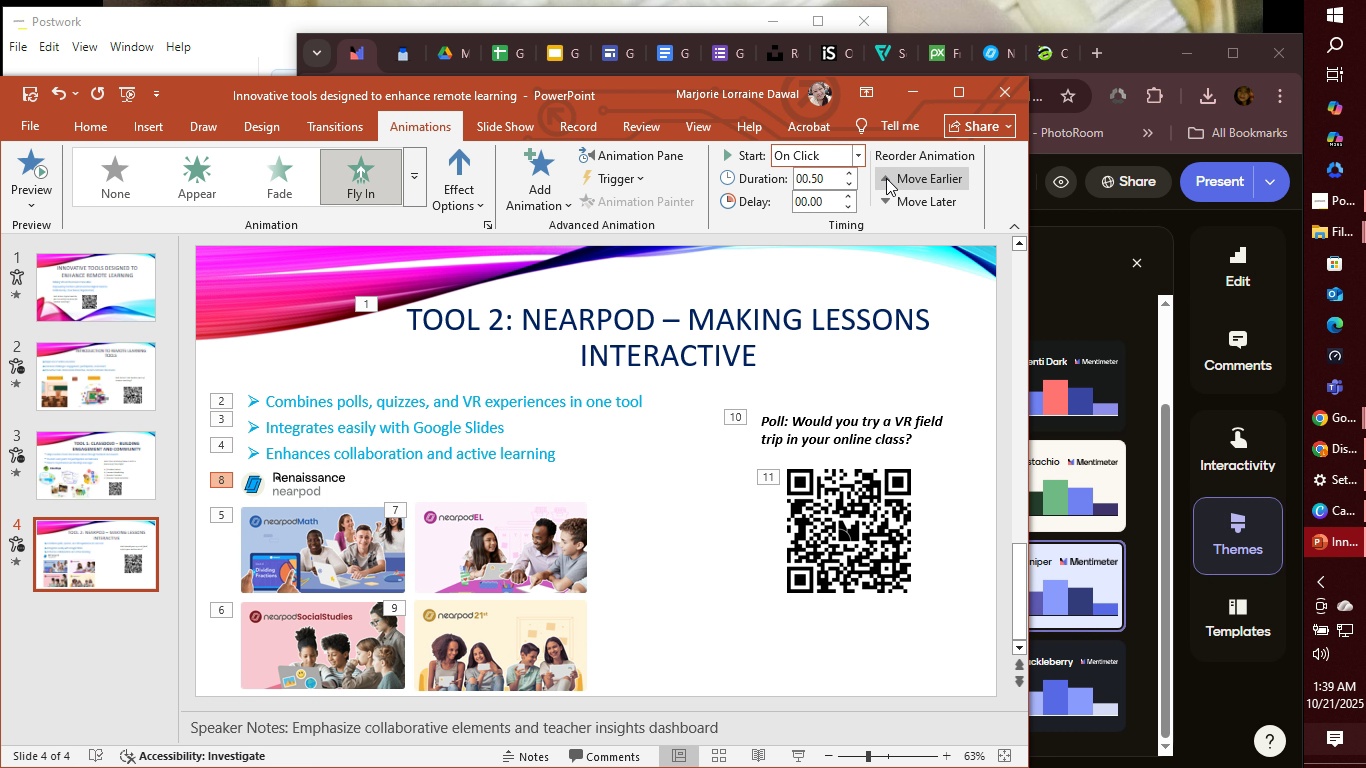 
triple_click([886, 178])
 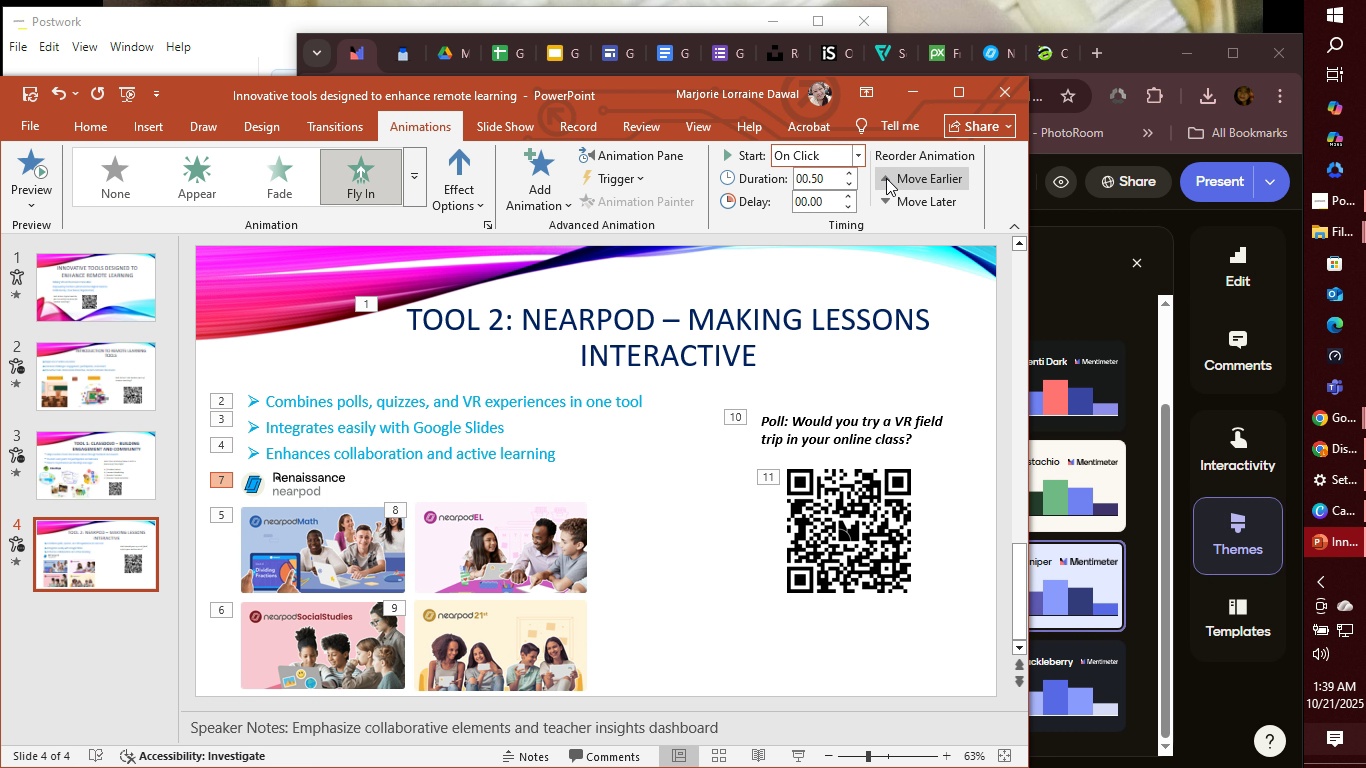 
triple_click([886, 178])
 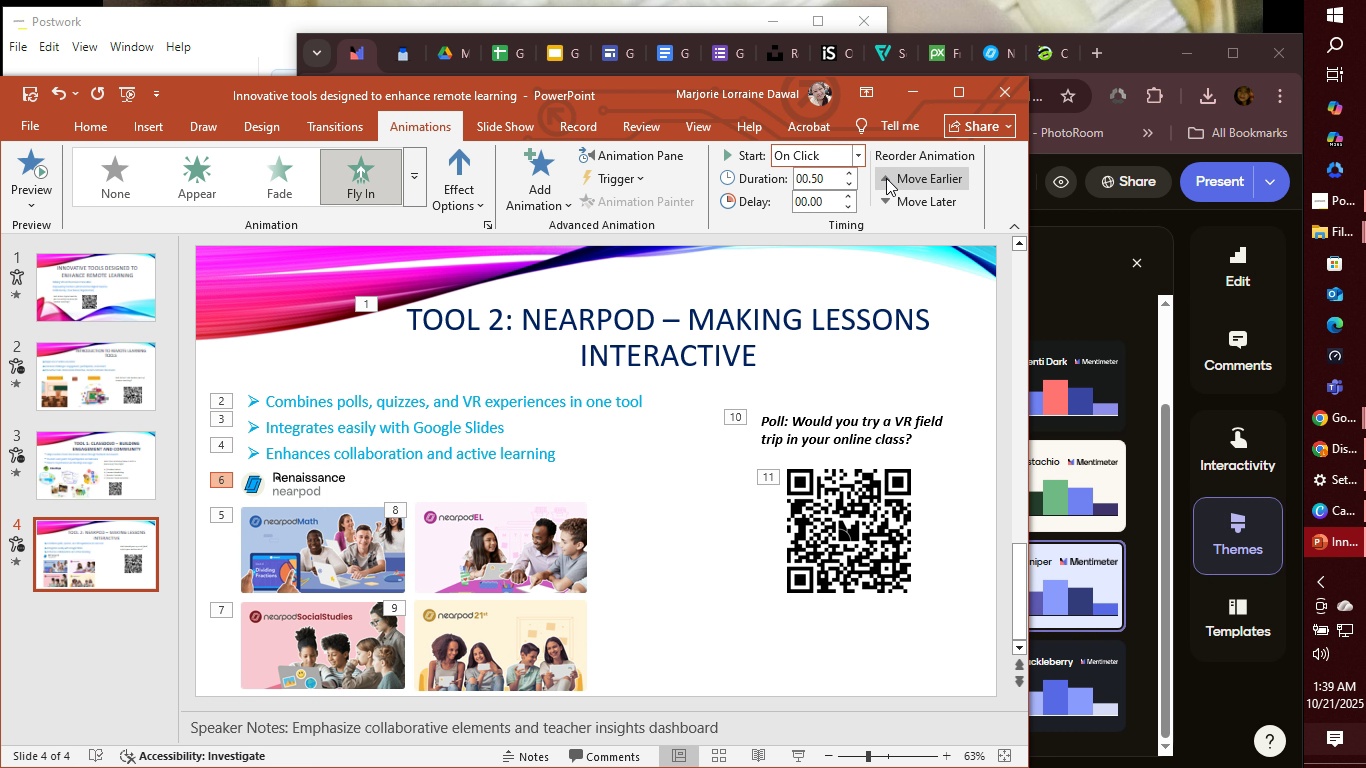 
triple_click([886, 178])
 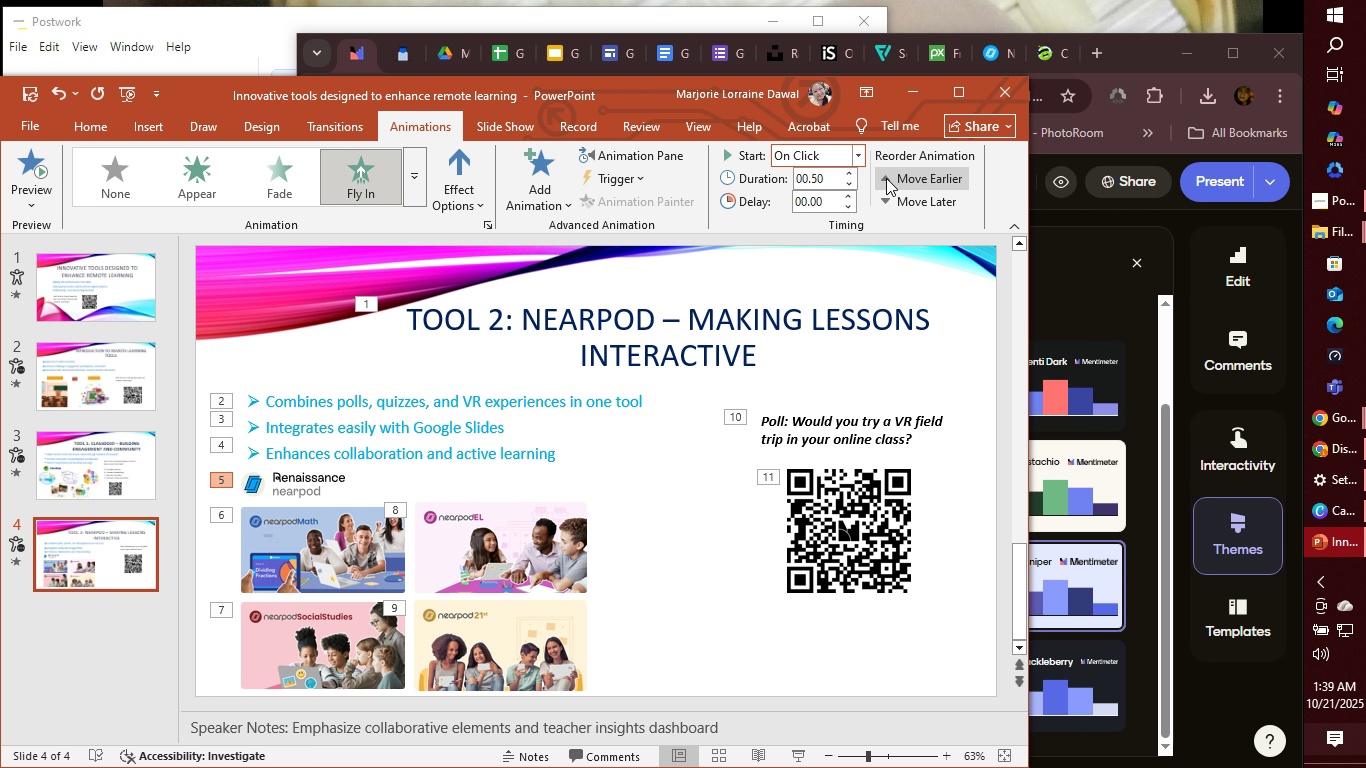 
triple_click([886, 178])
 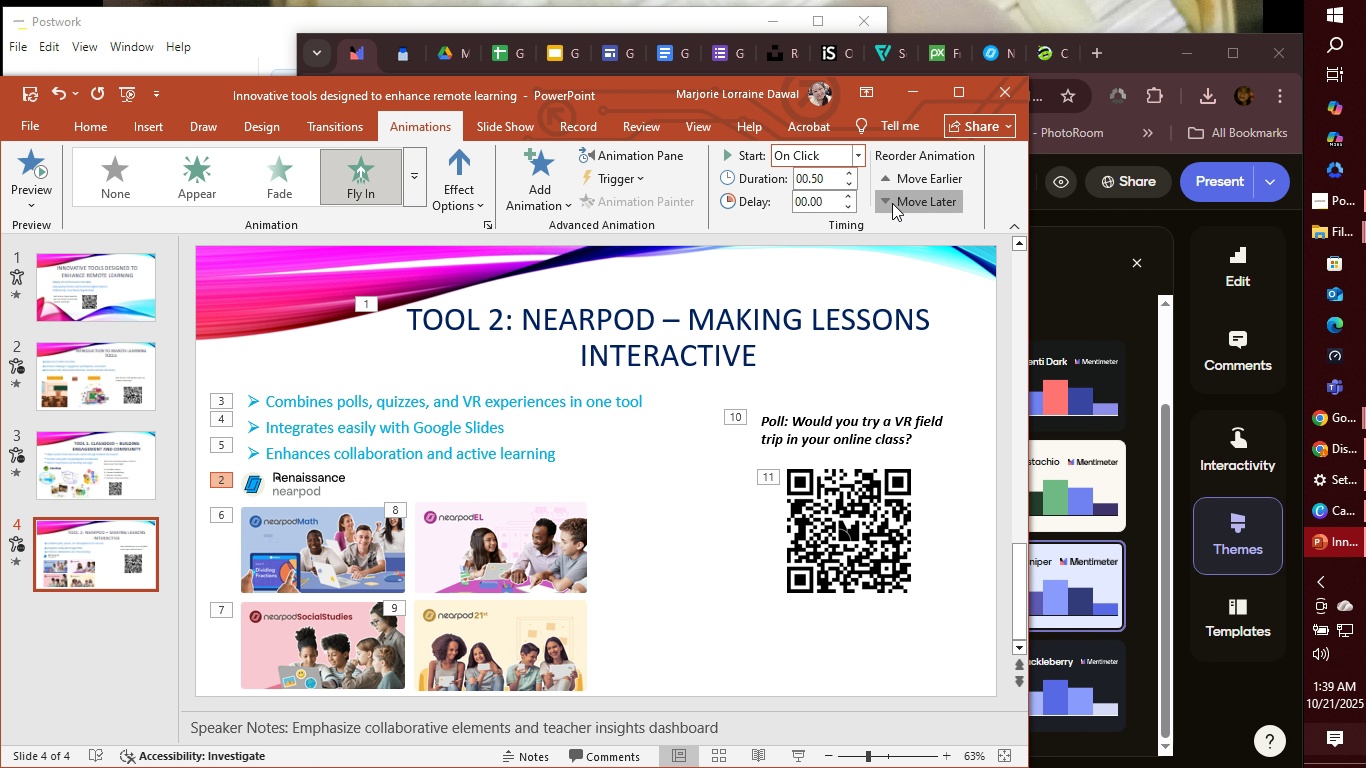 
left_click([892, 203])
 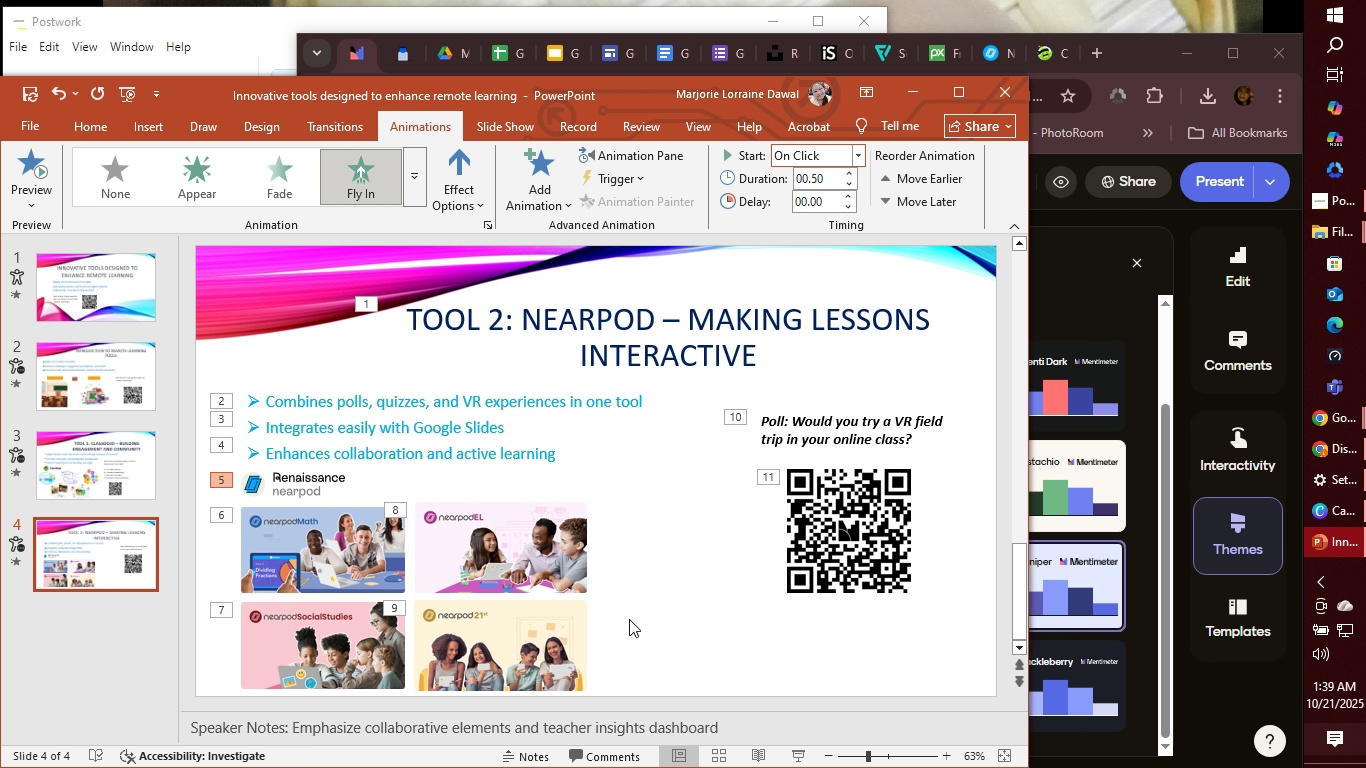 
left_click([754, 654])
 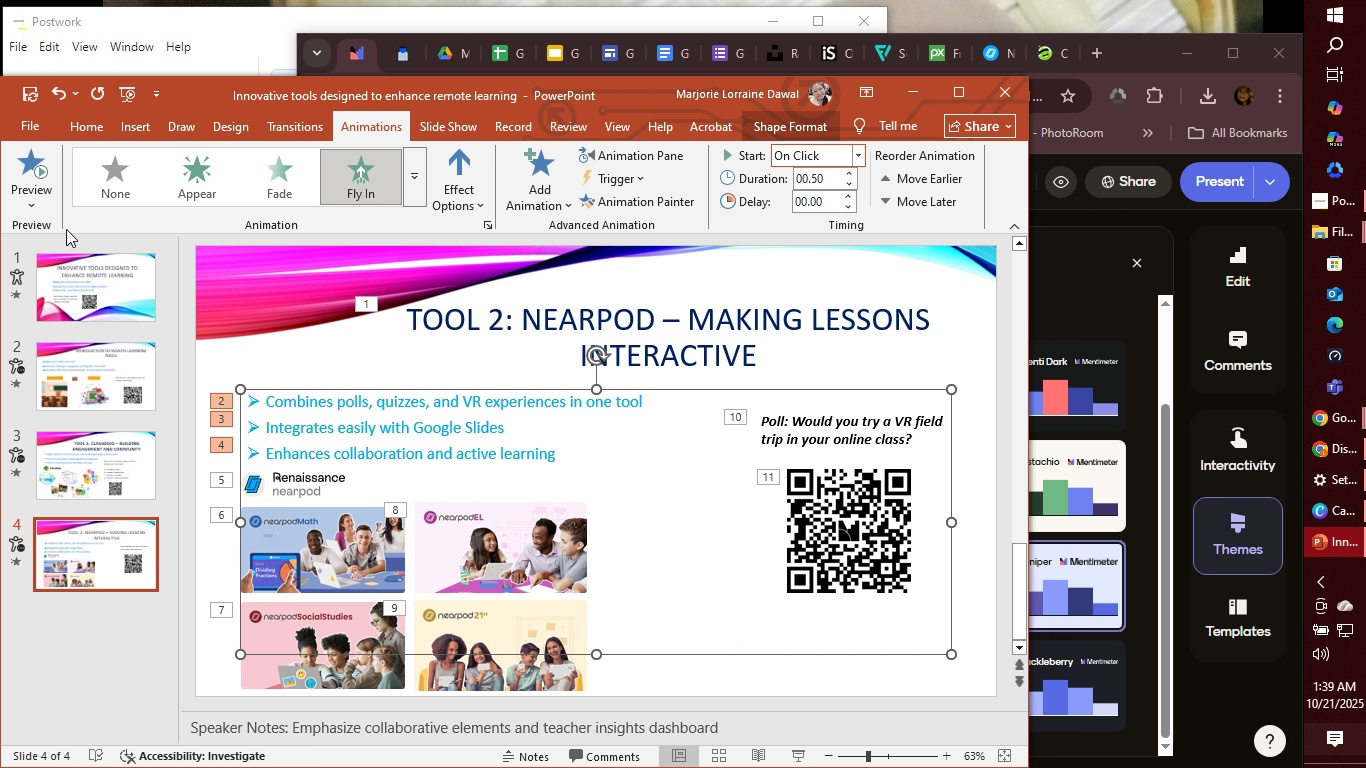 
left_click([38, 173])
 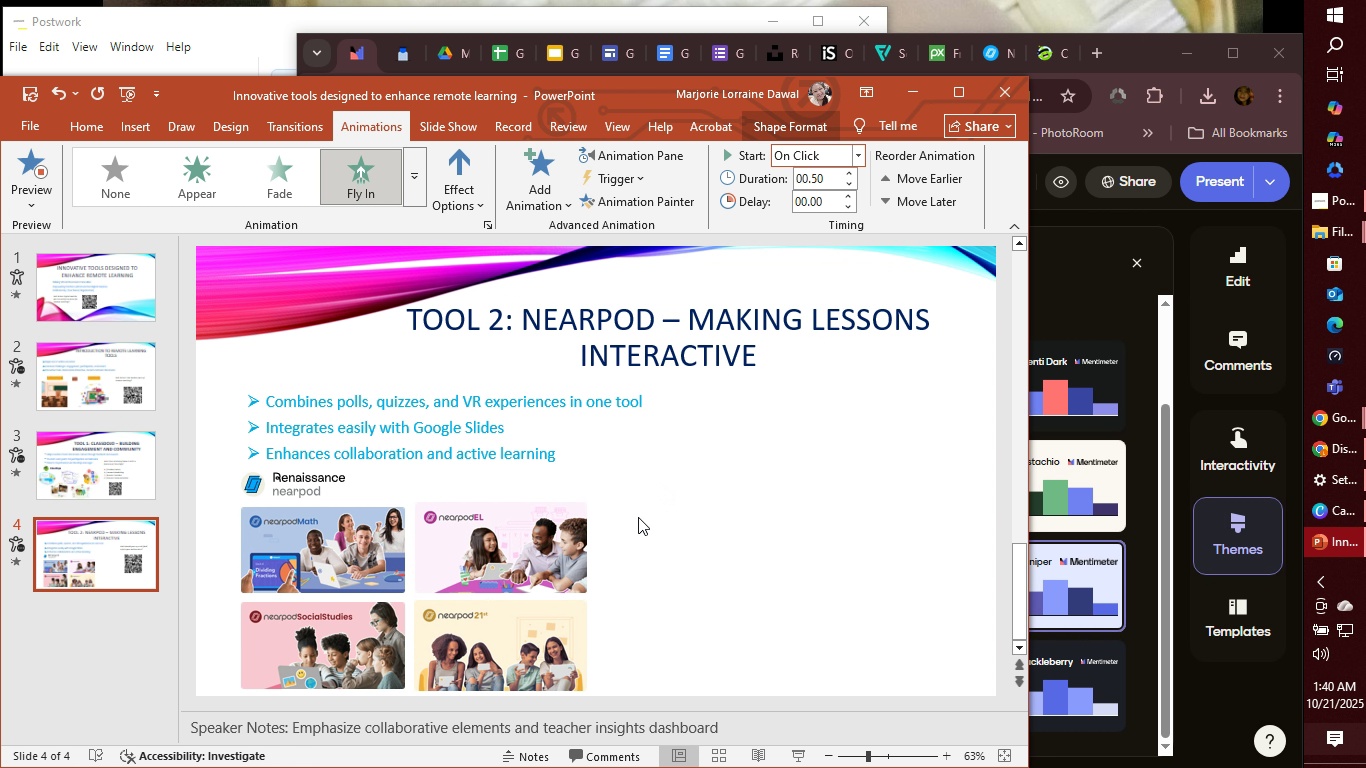 
wait(7.39)
 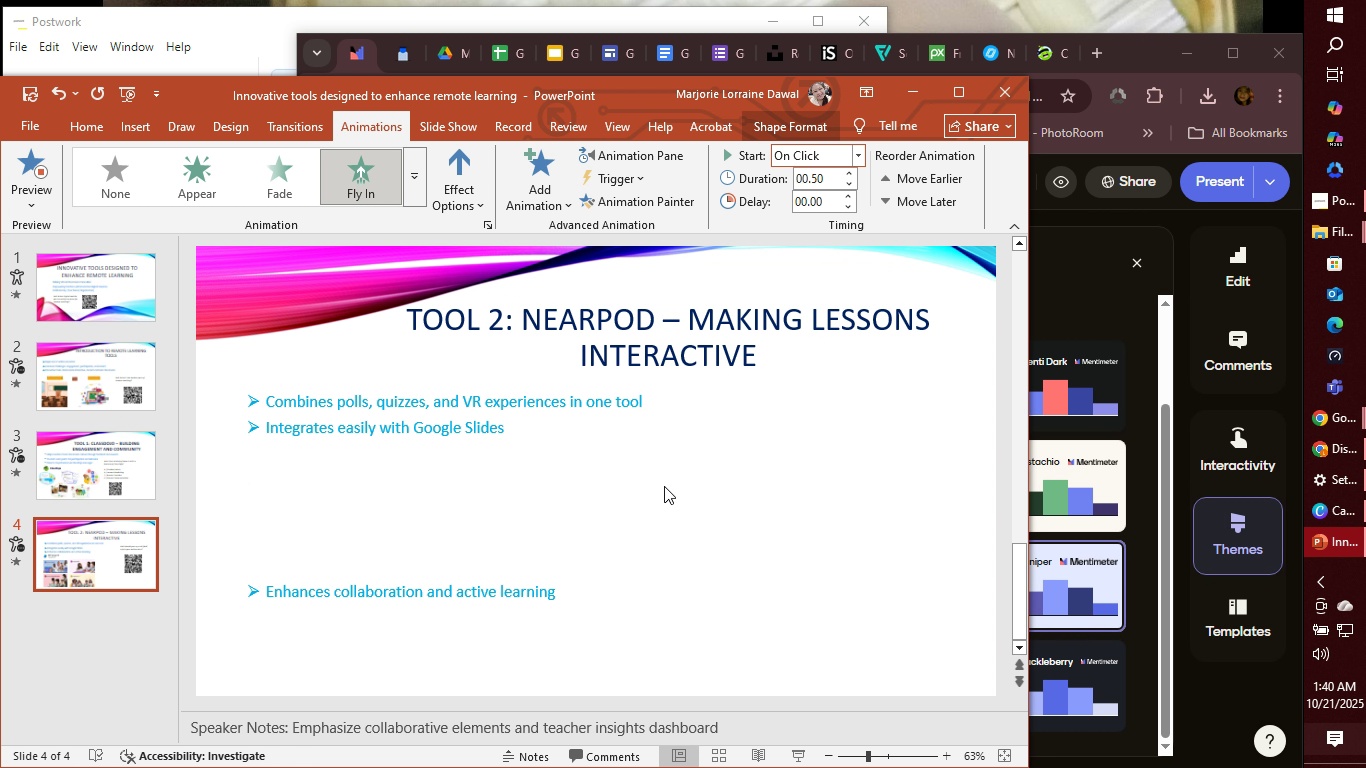 
left_click([327, 402])
 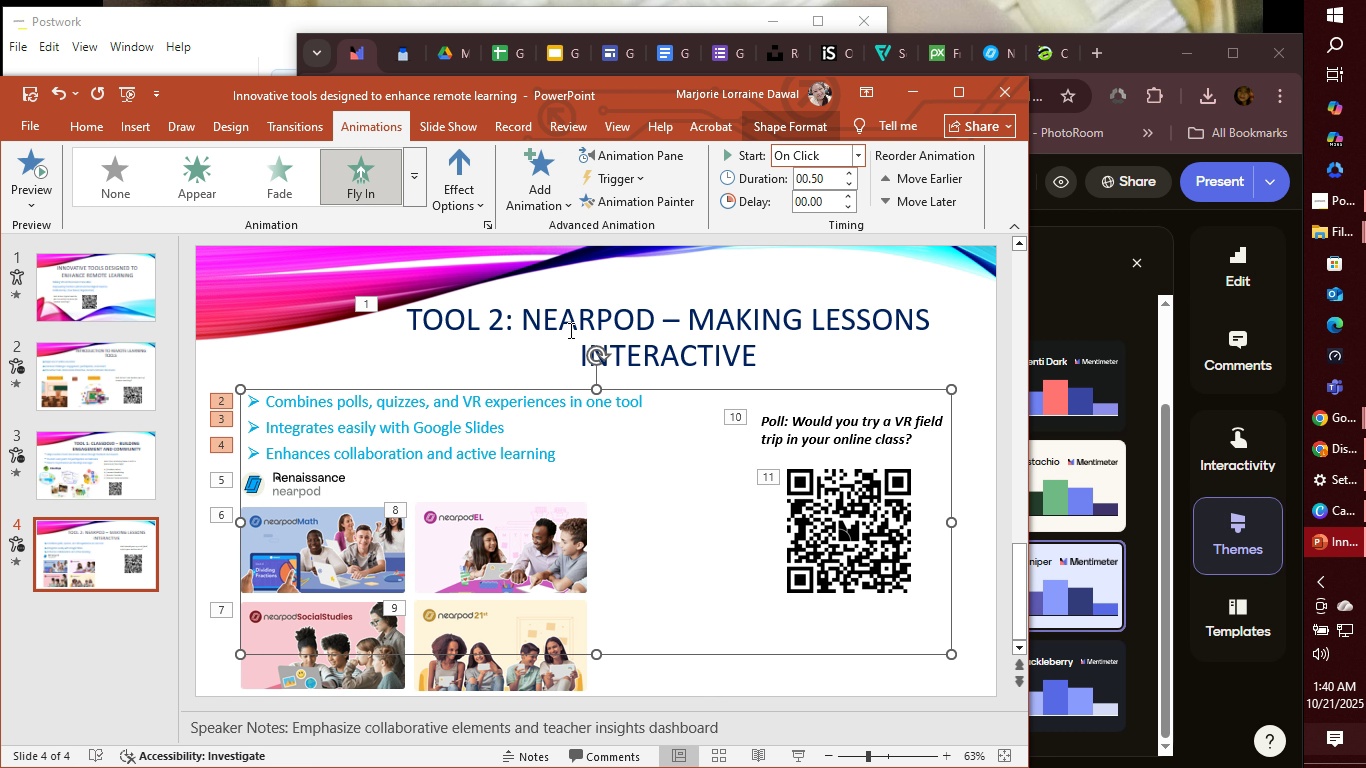 
left_click([569, 330])
 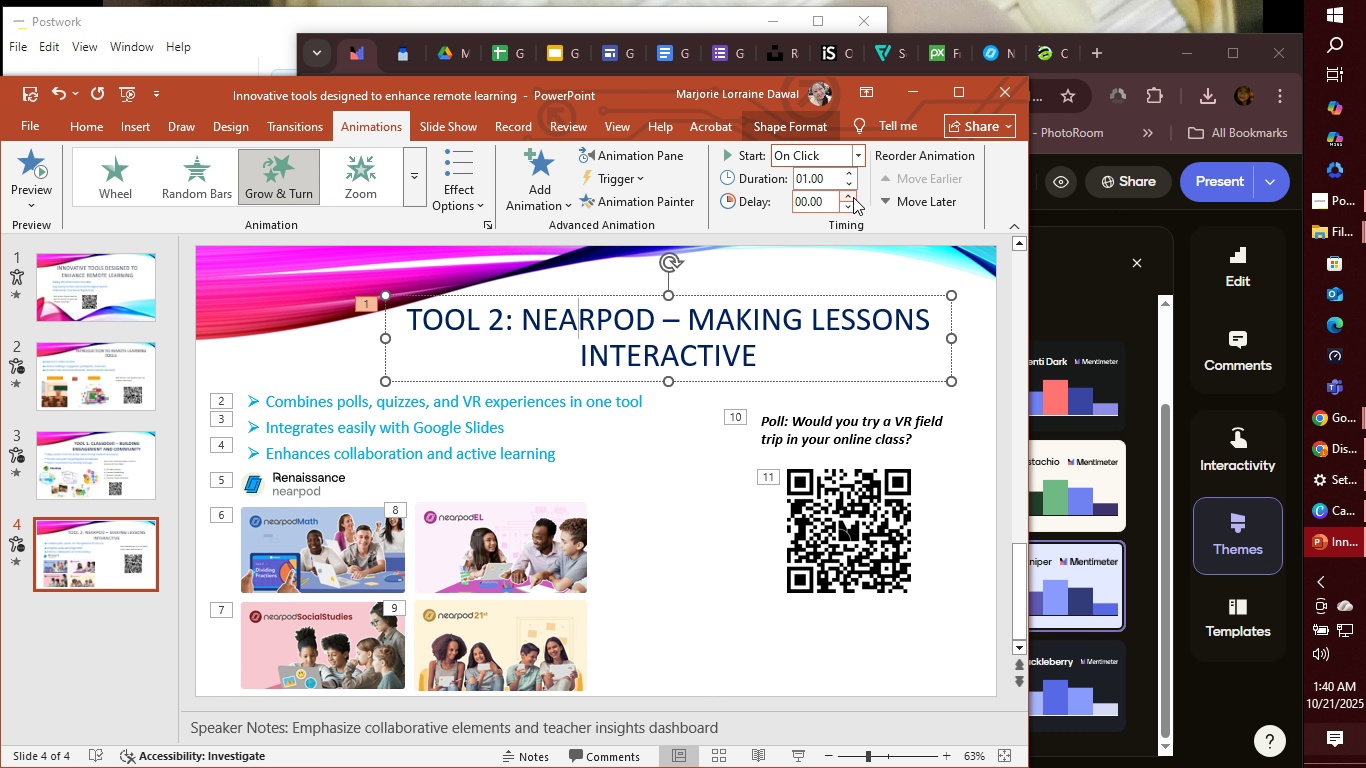 
left_click([853, 197])
 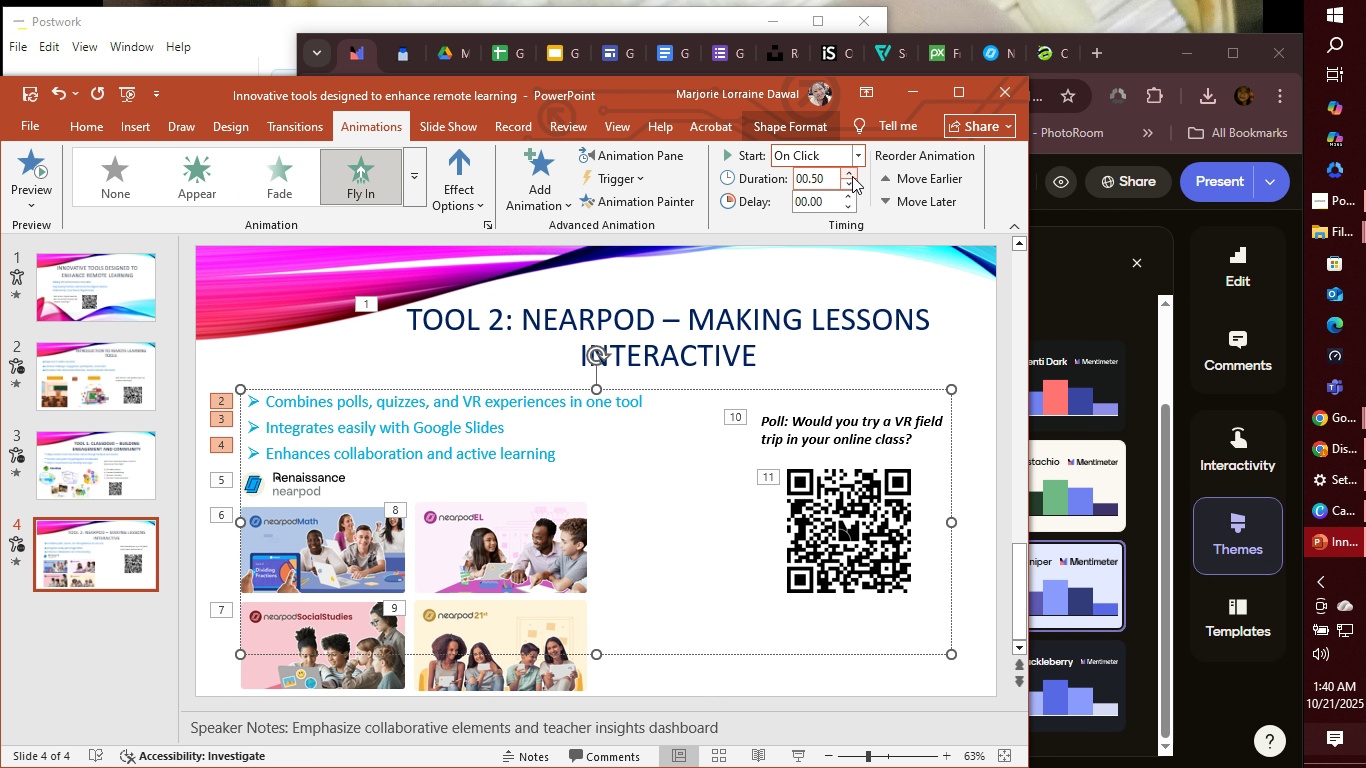 
double_click([852, 176])
 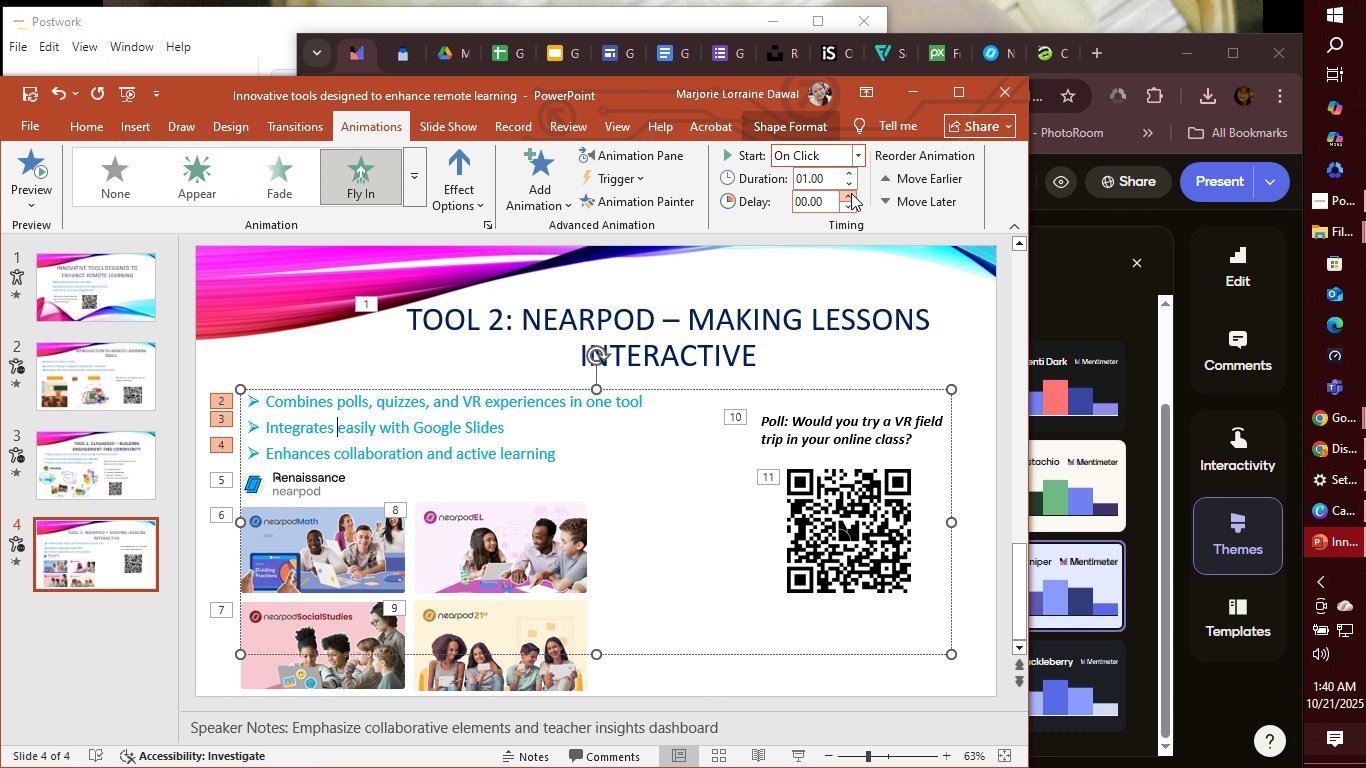 
left_click([851, 193])
 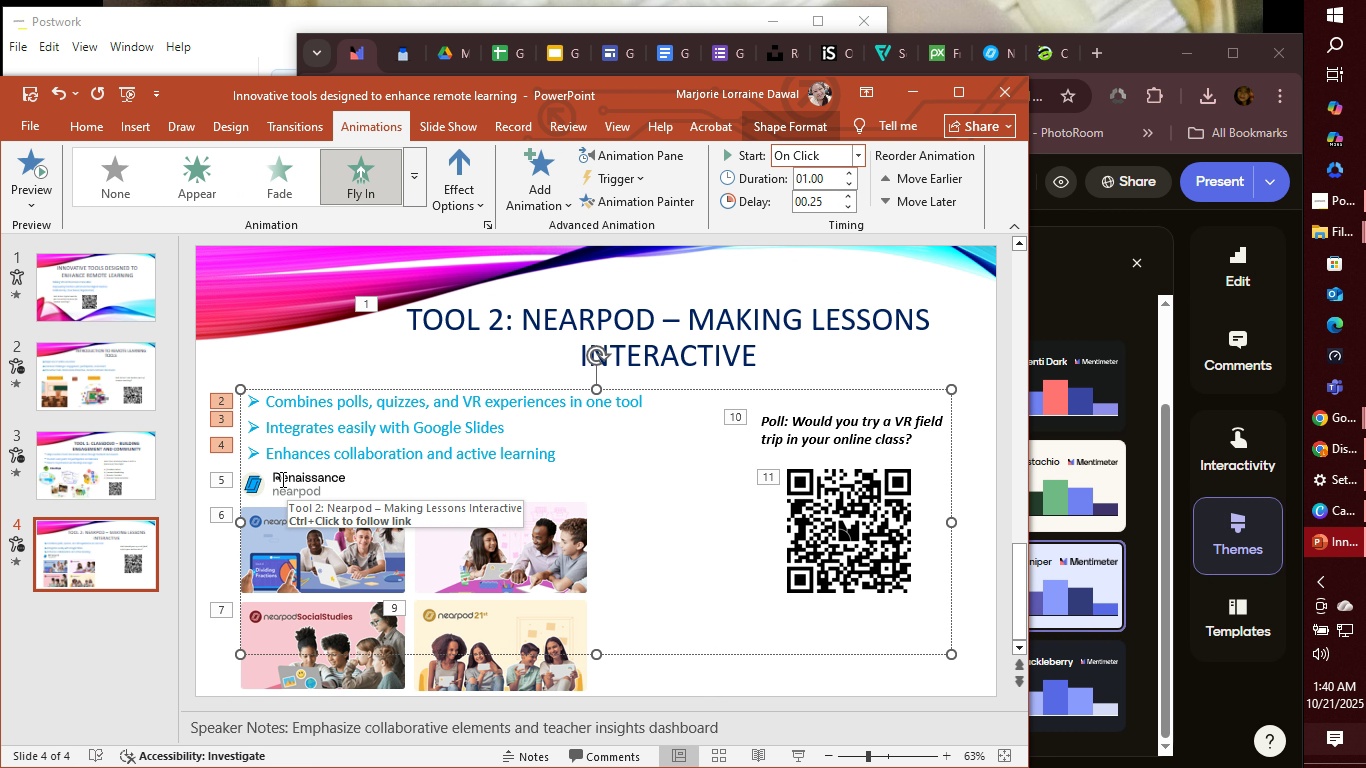 
left_click([259, 480])
 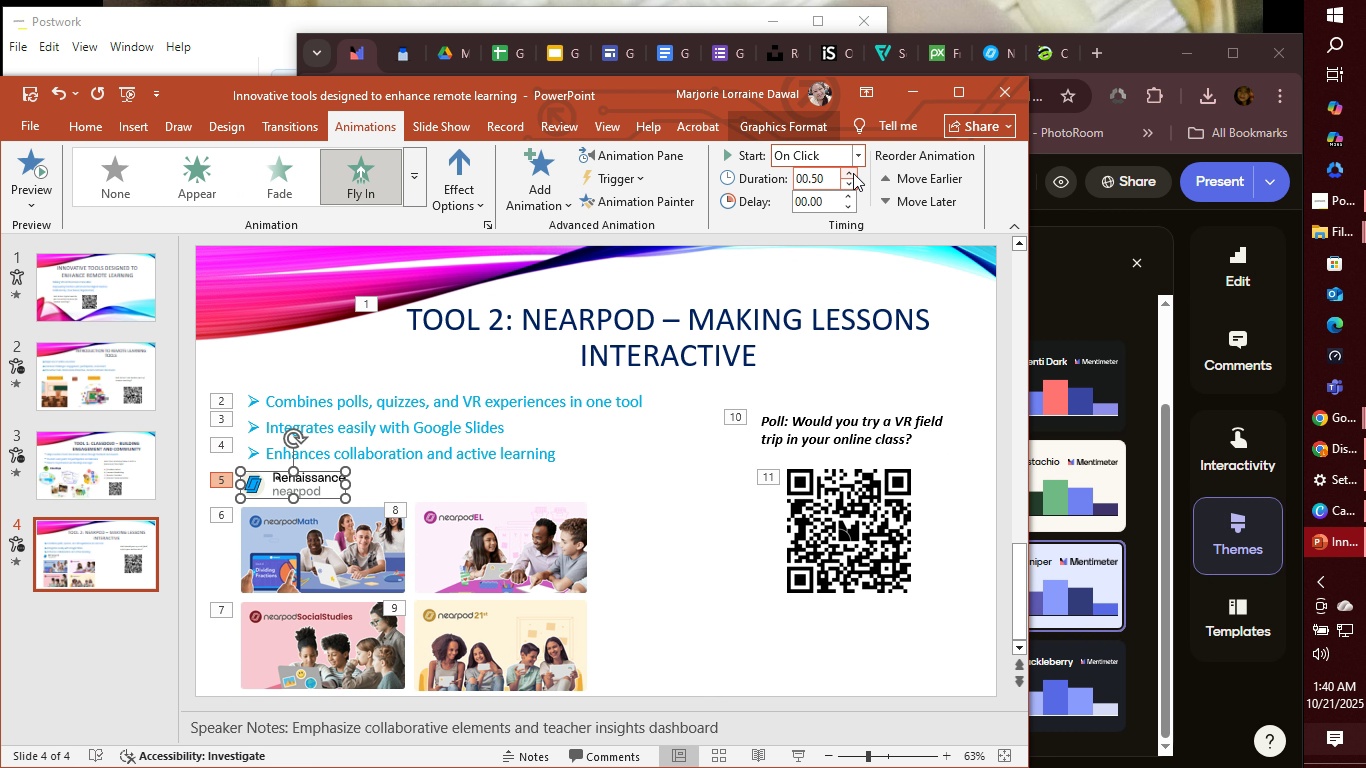 
left_click([852, 173])
 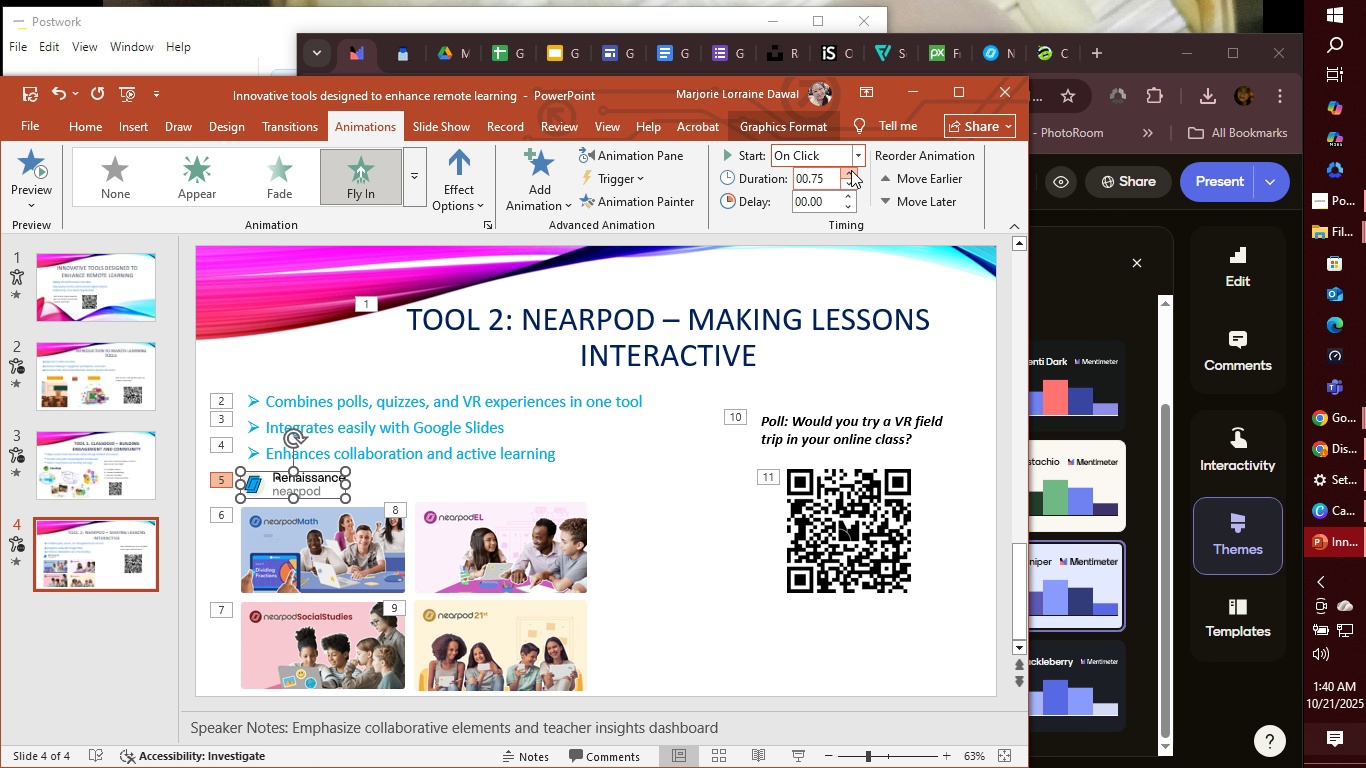 
left_click([851, 170])
 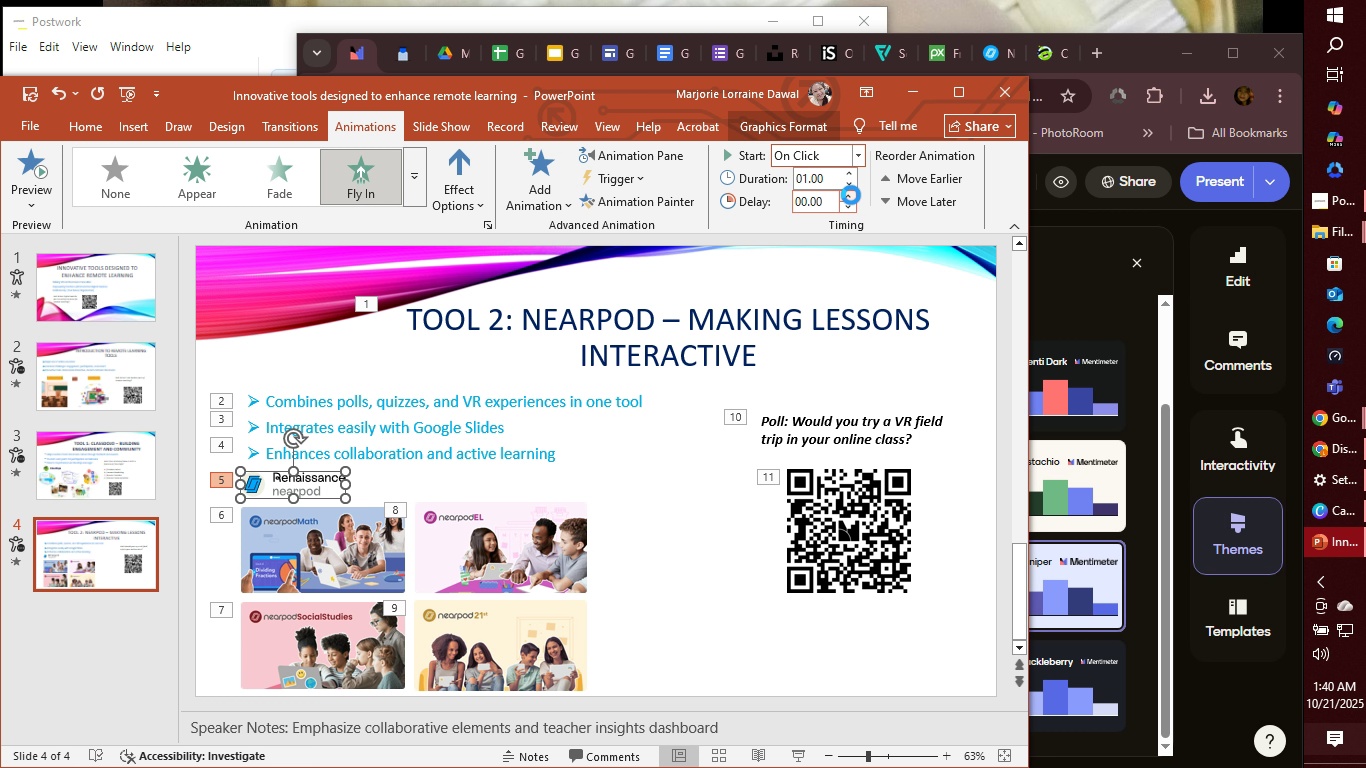 
left_click([851, 195])
 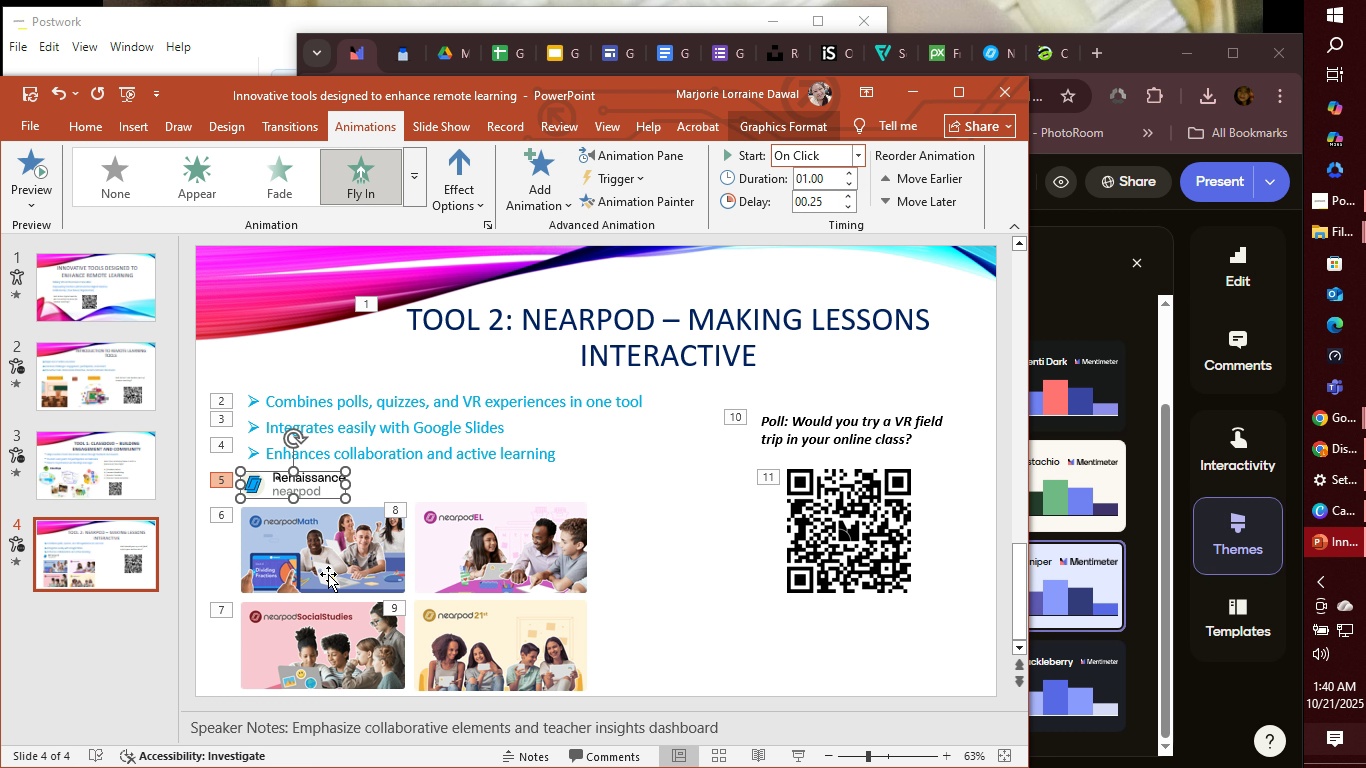 
left_click([324, 563])
 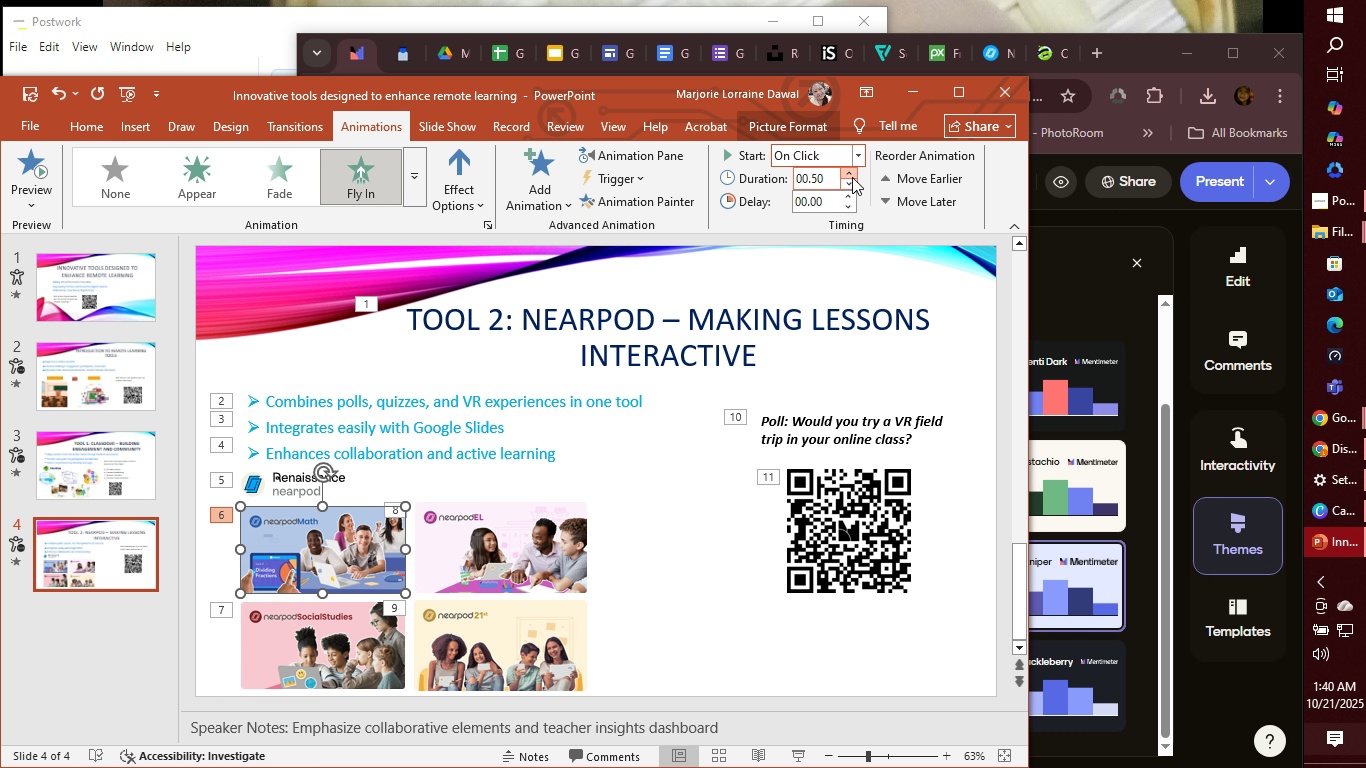 
double_click([852, 177])
 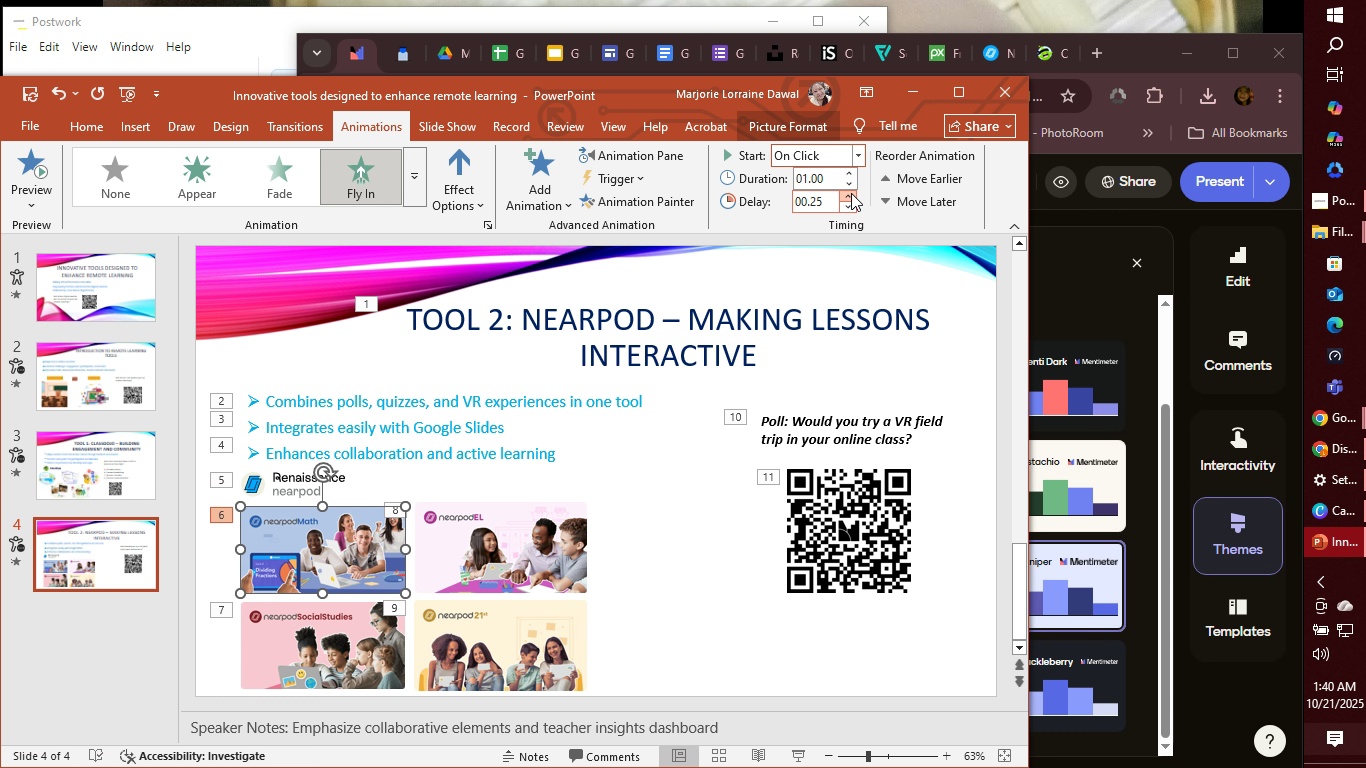 
left_click([851, 193])
 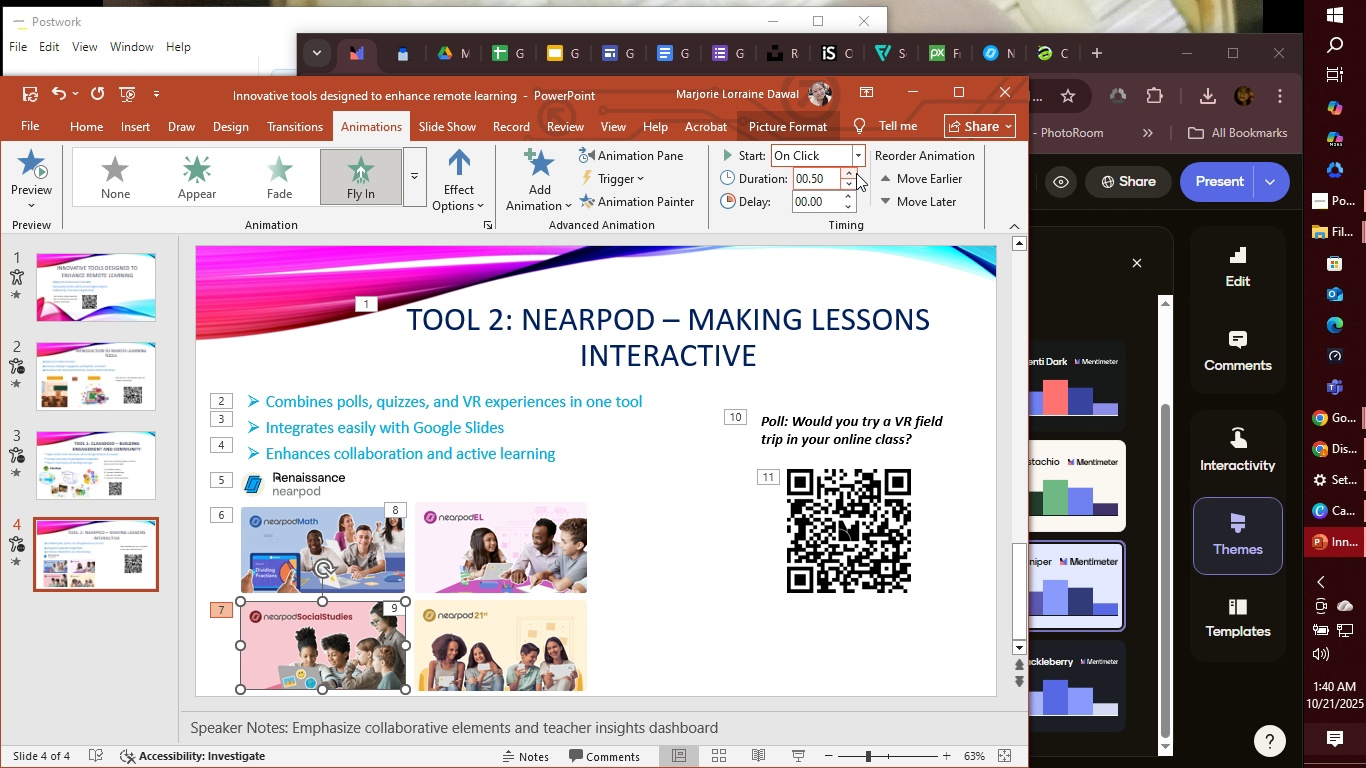 
double_click([856, 173])